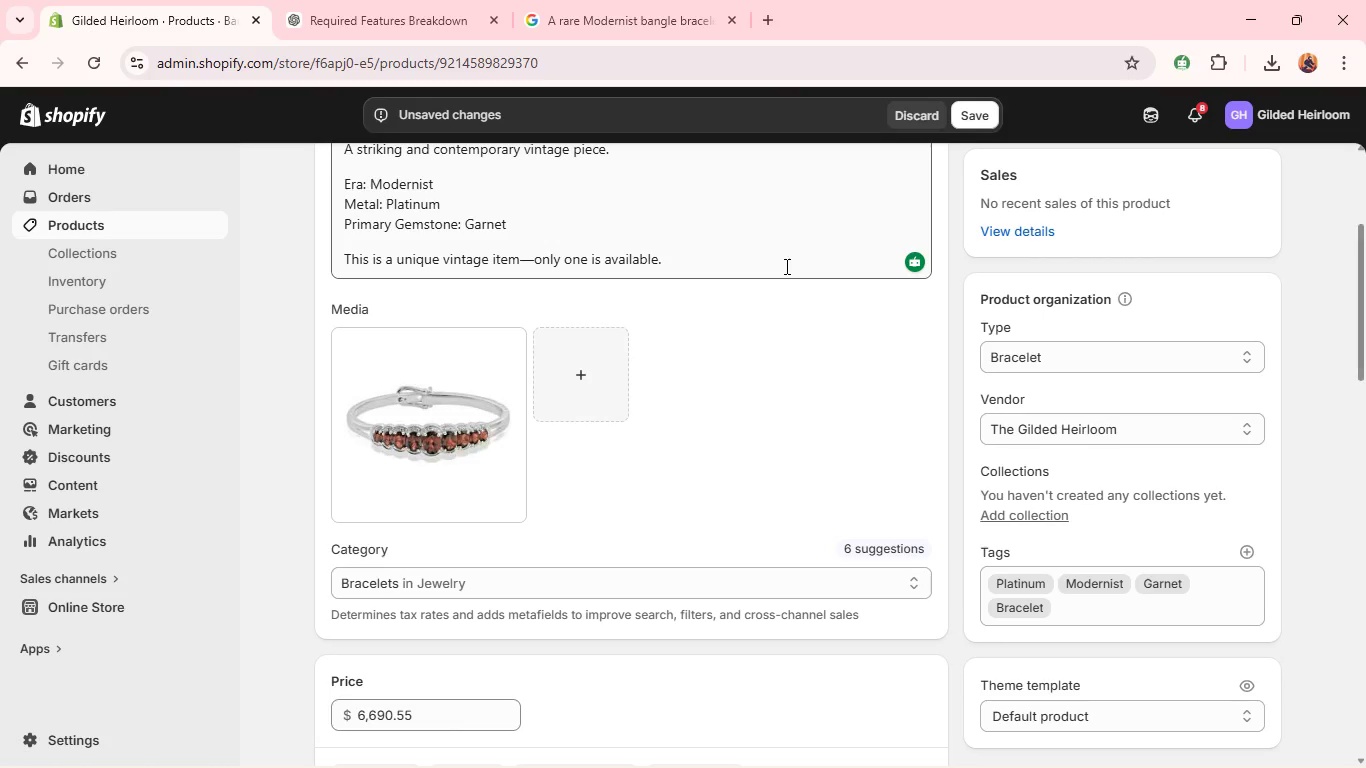 
left_click([986, 118])
 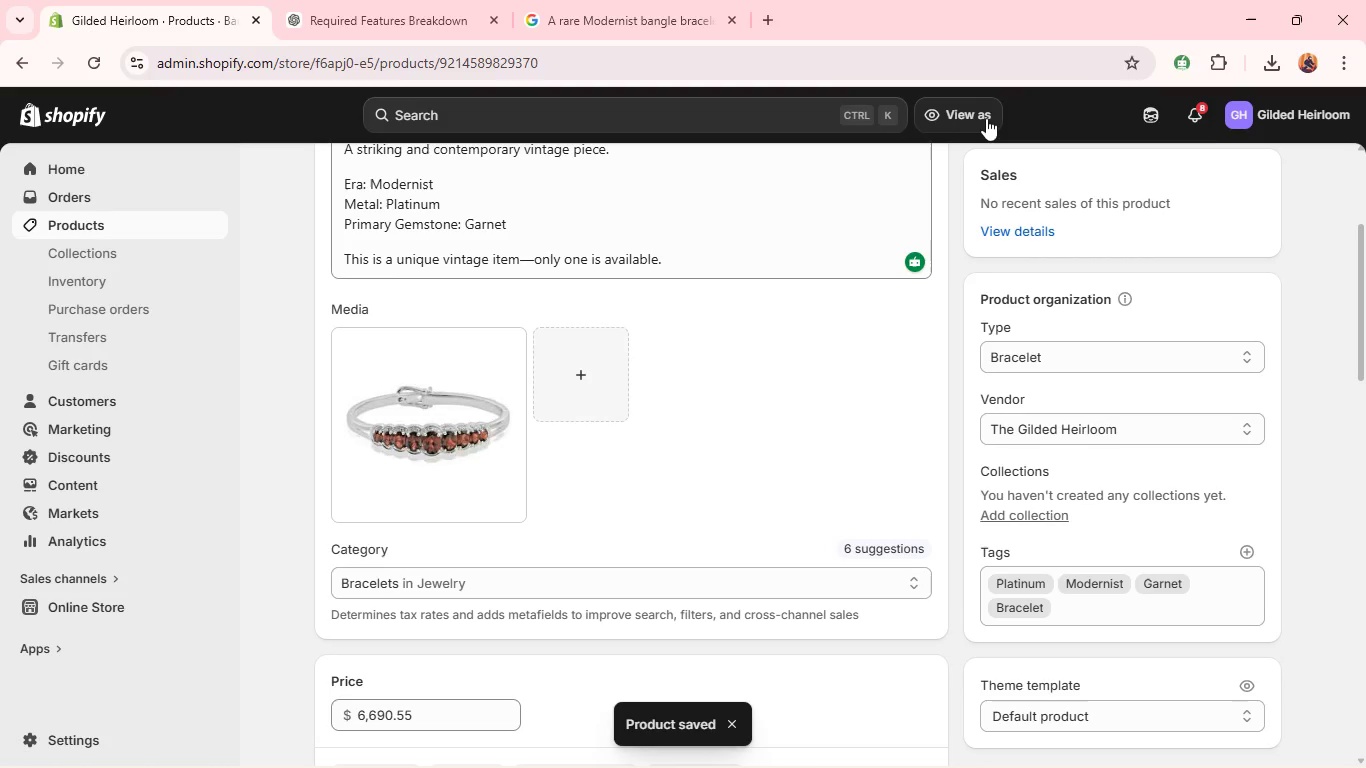 
key(Meta+MetaLeft)
 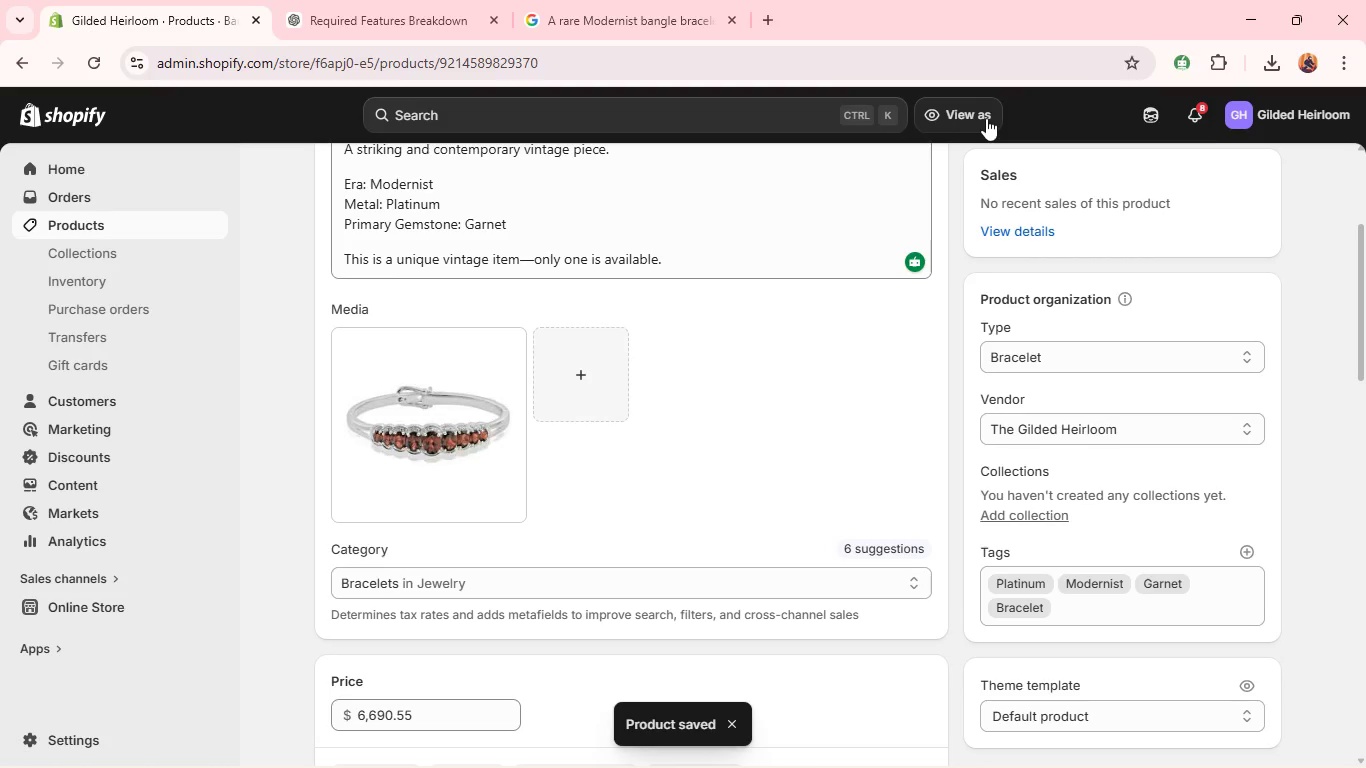 
key(Meta+F1)
 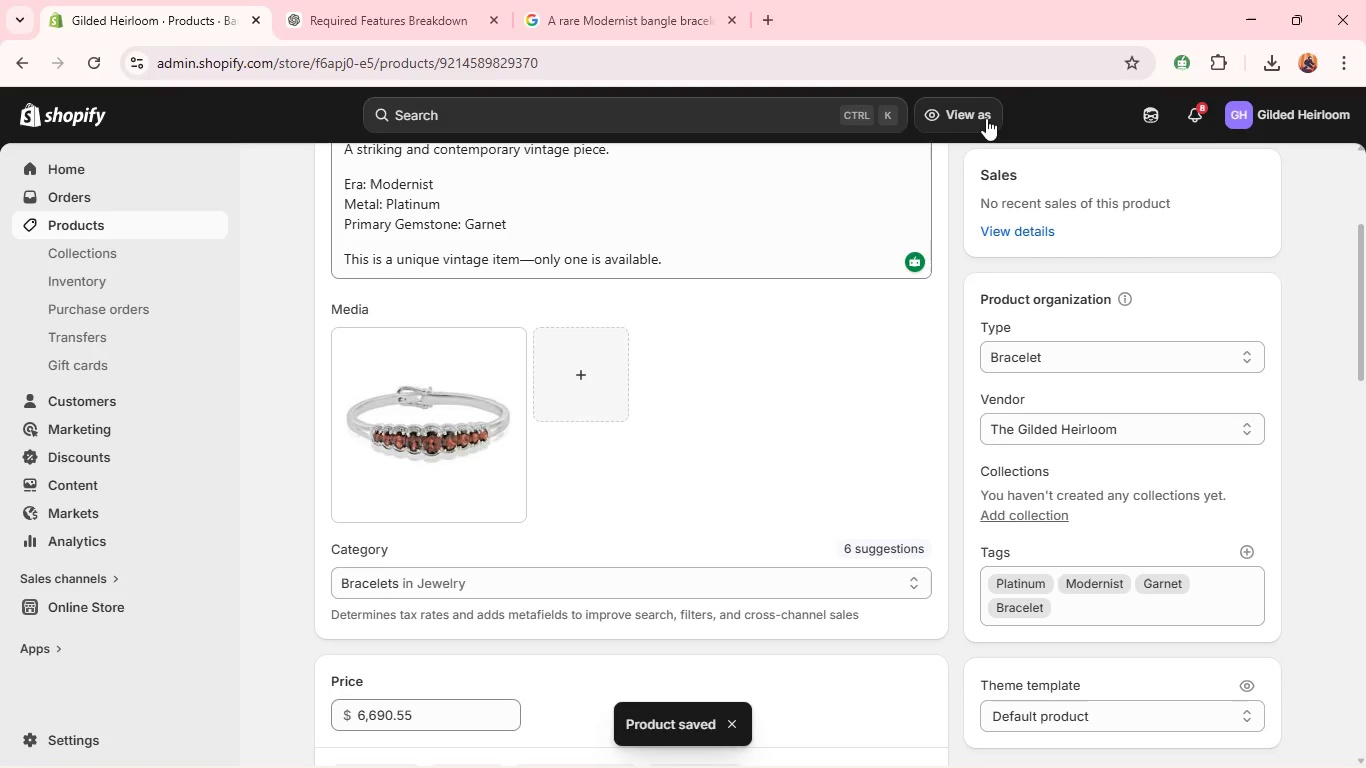 
key(1)
 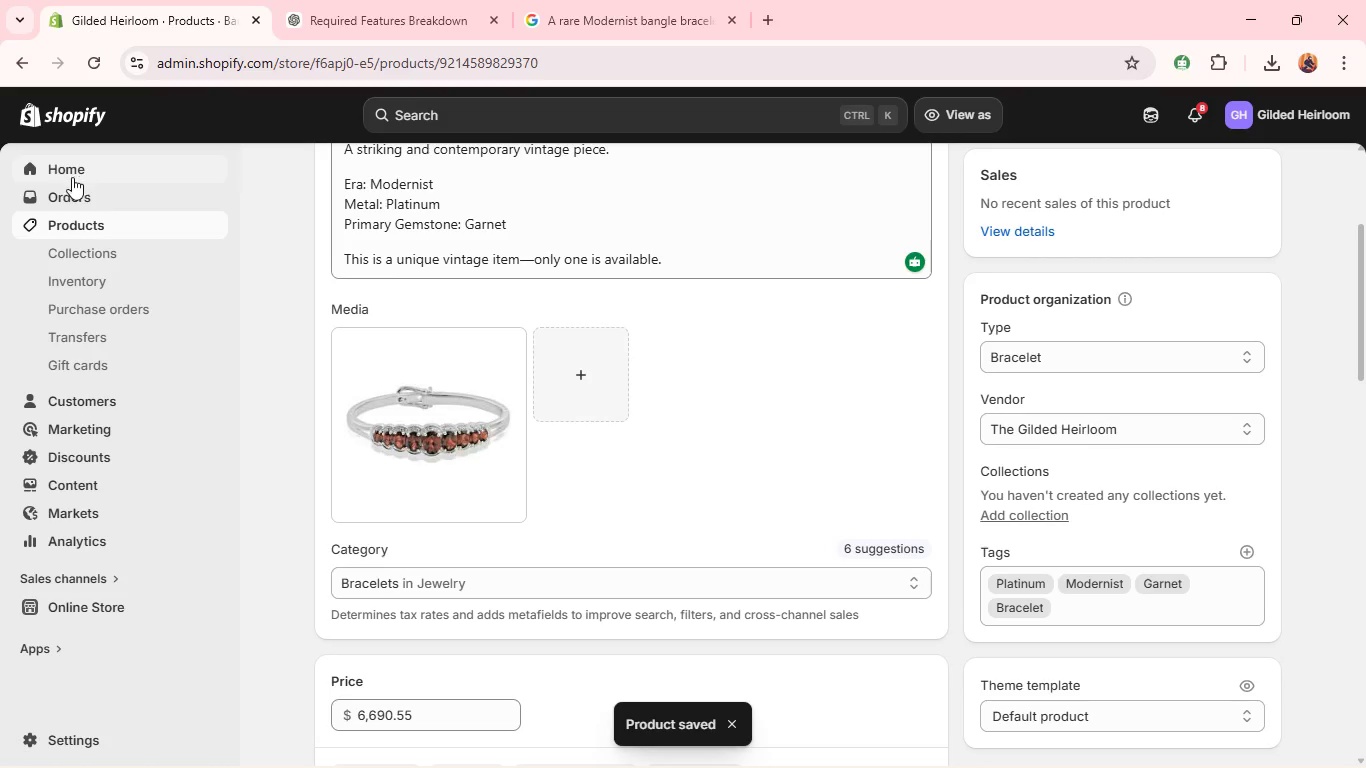 
left_click([92, 216])
 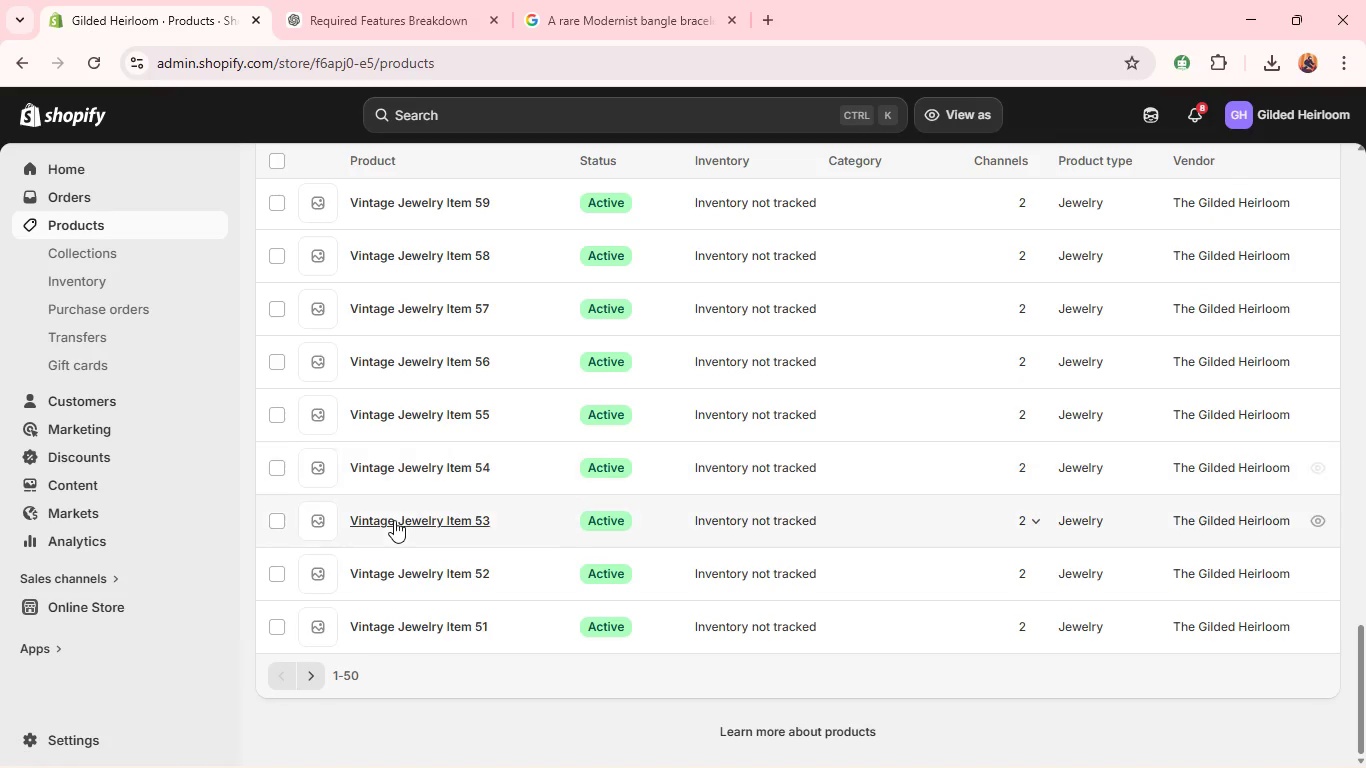 
wait(5.81)
 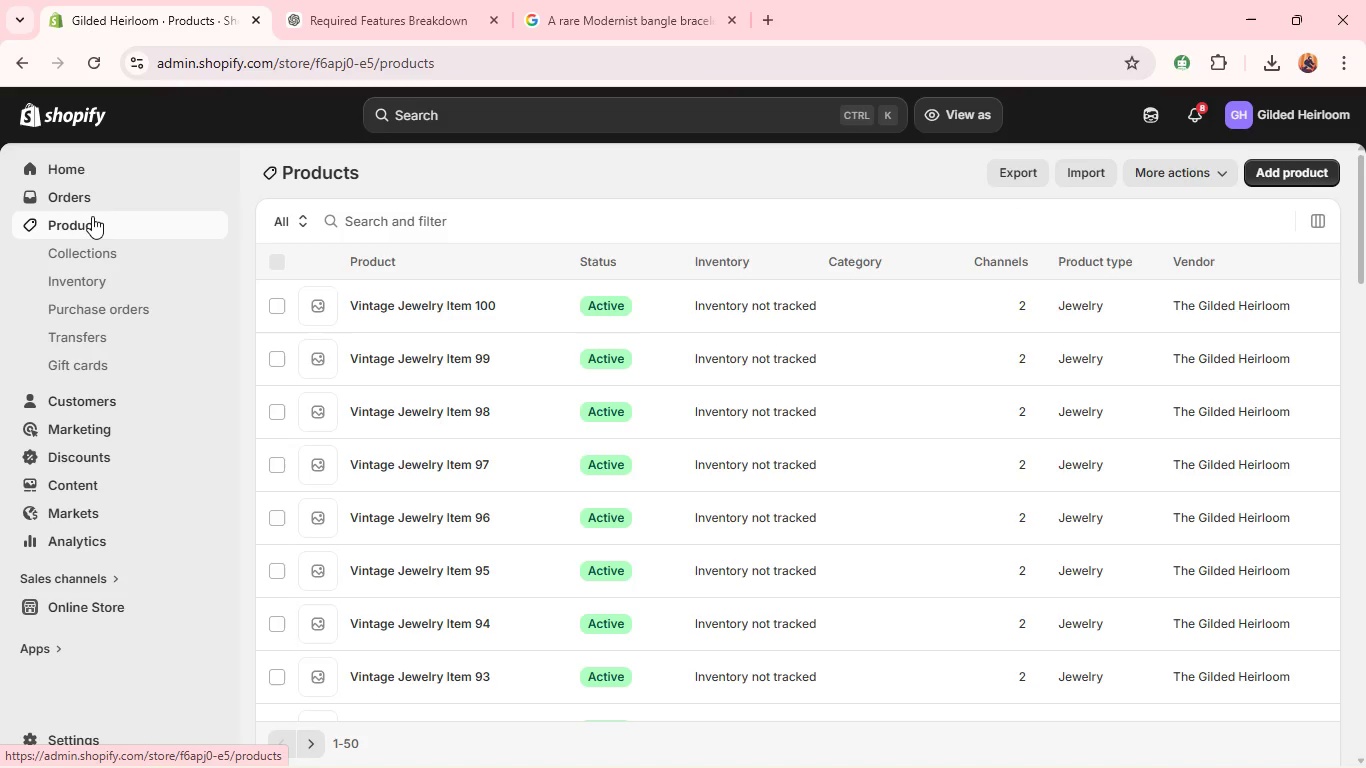 
left_click([322, 667])
 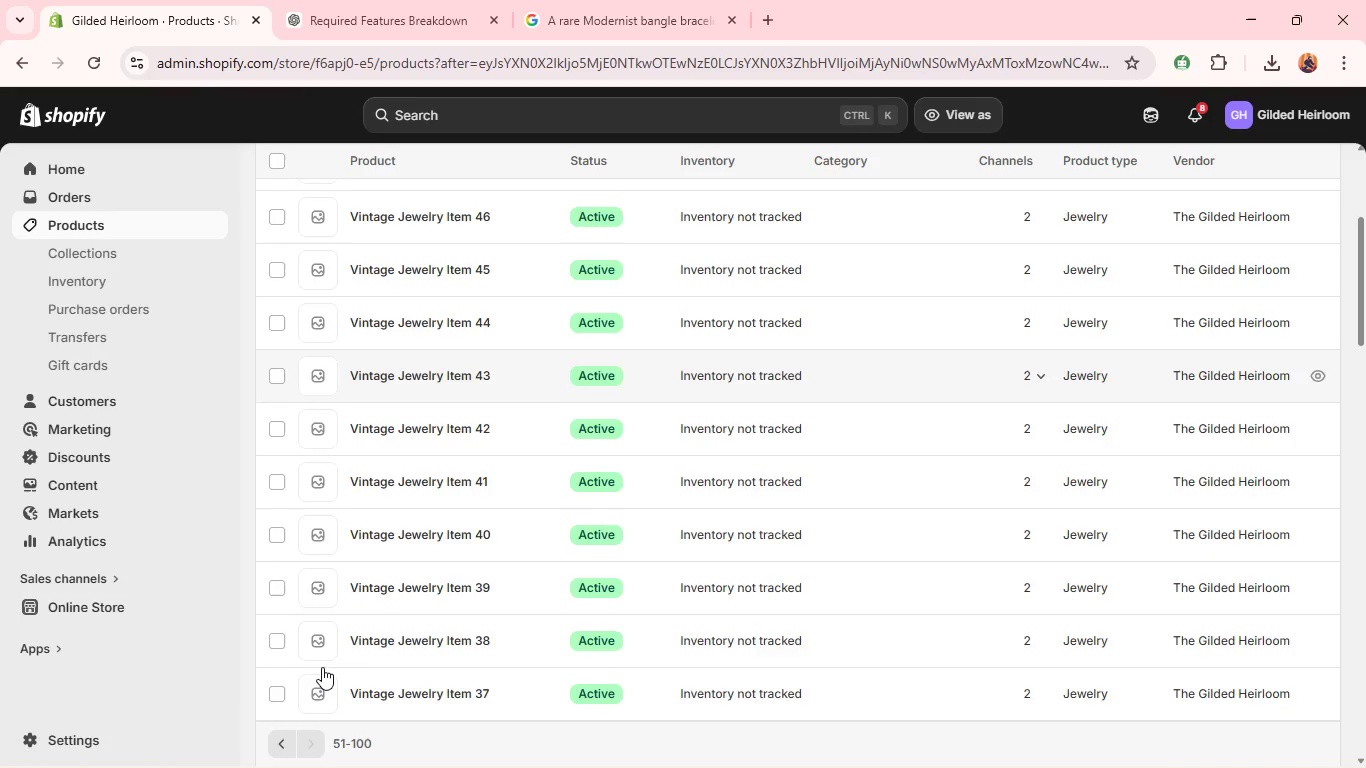 
mouse_move([321, 583])
 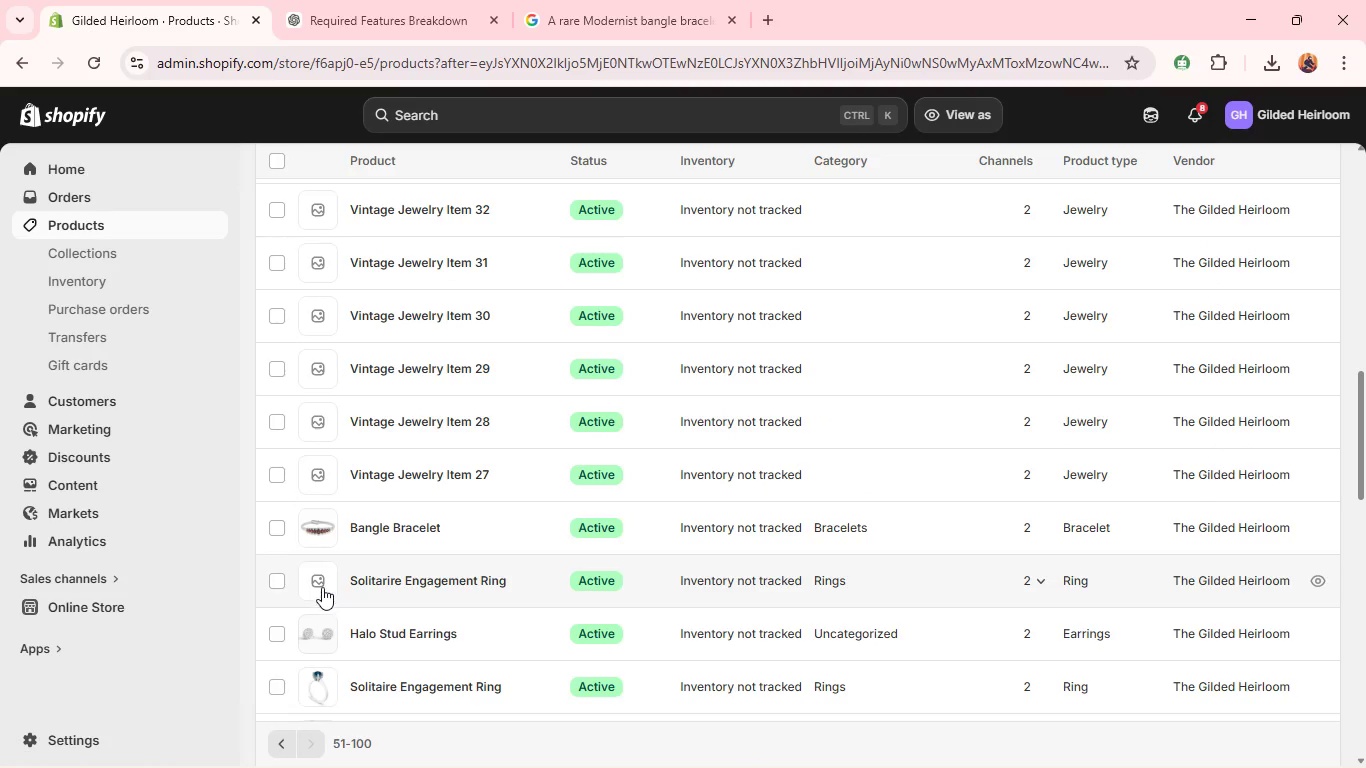 
left_click([322, 587])
 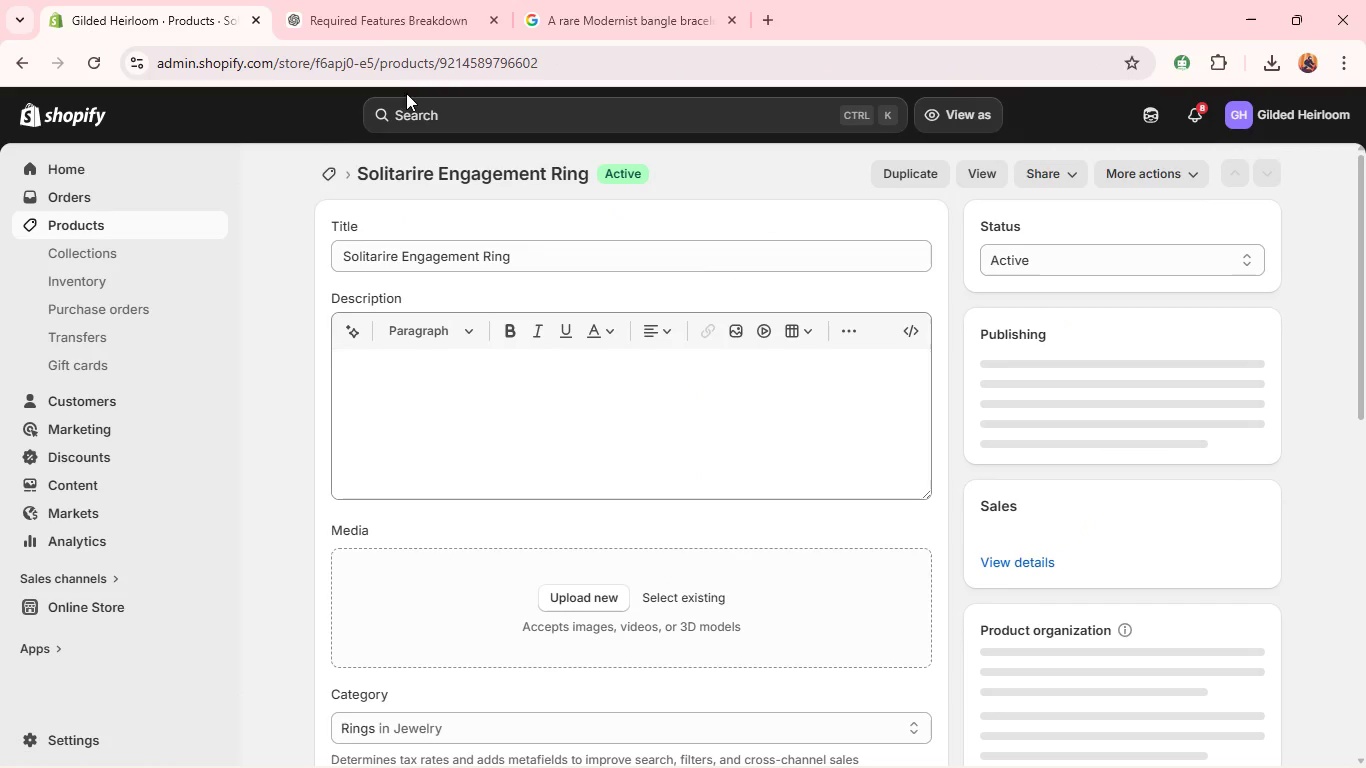 
left_click([363, 0])
 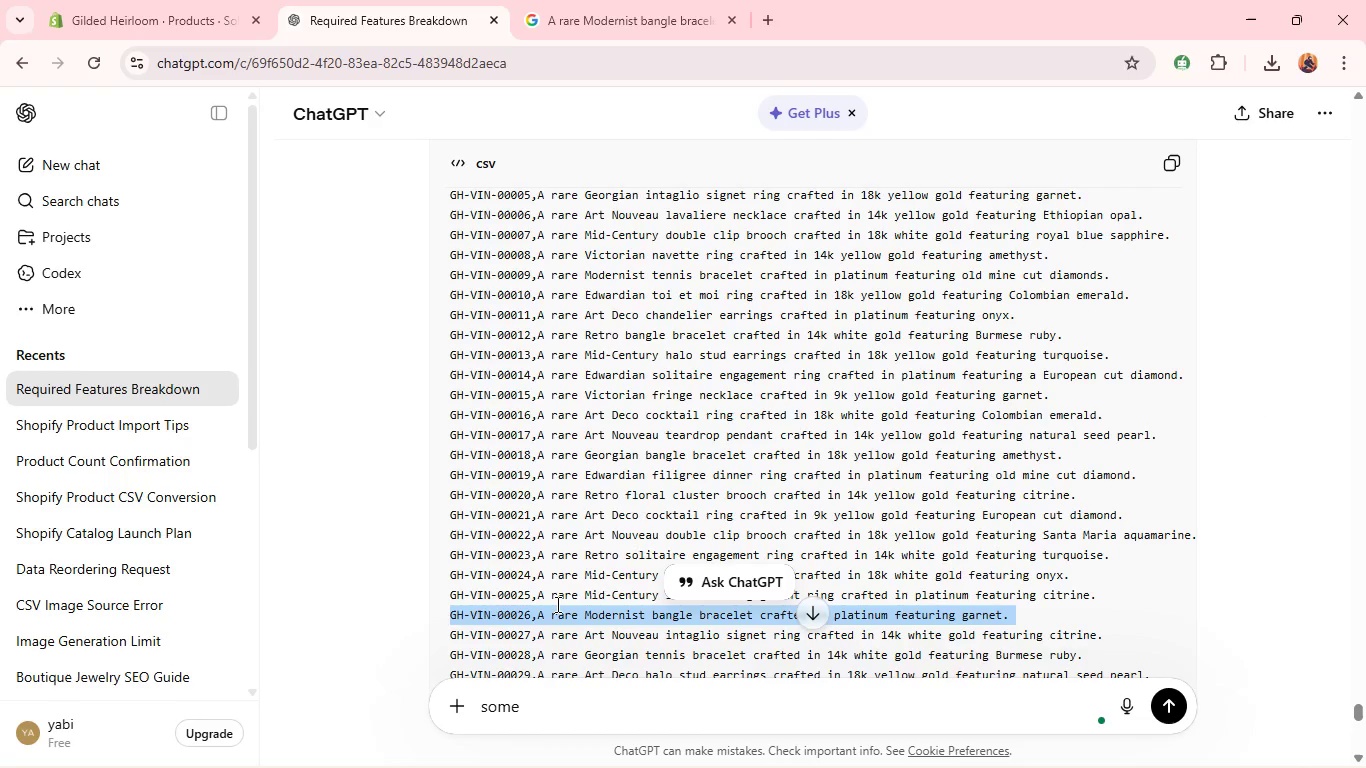 
double_click([556, 604])
 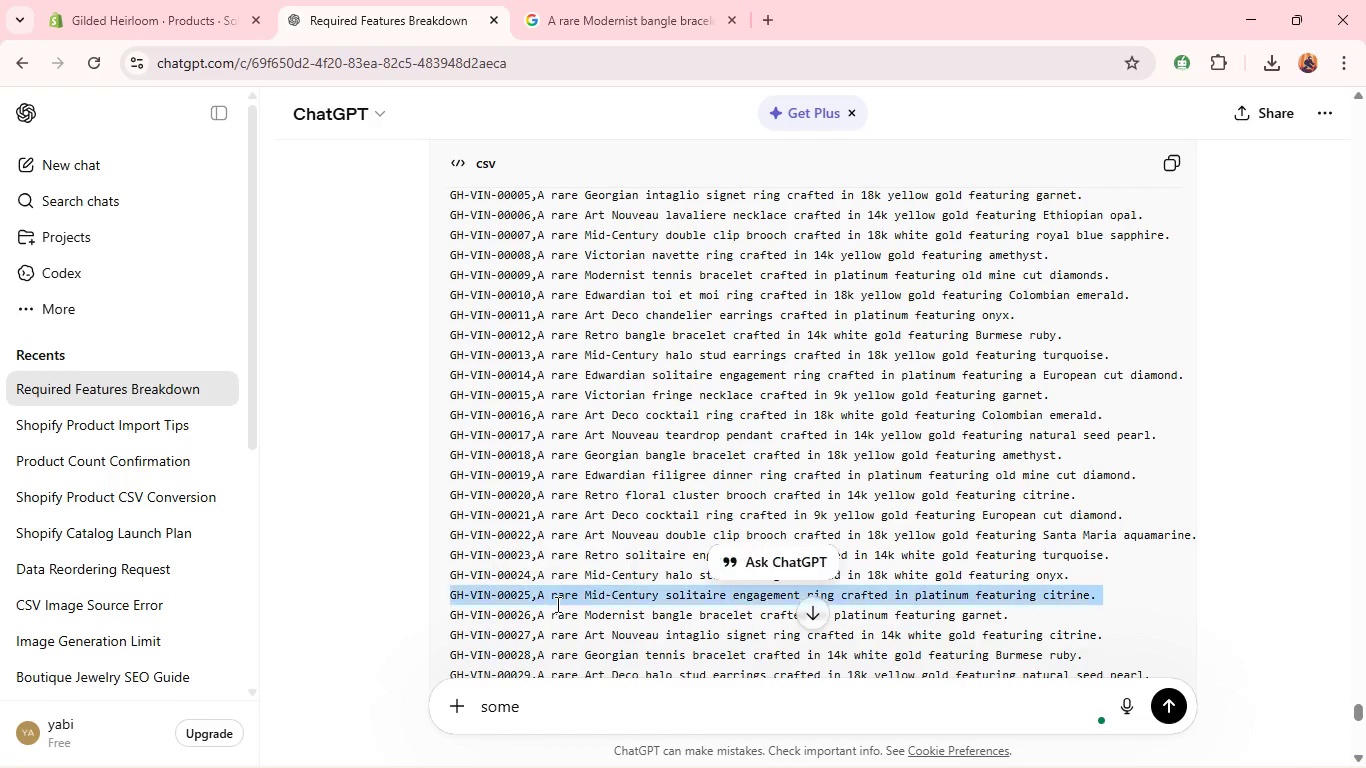 
triple_click([556, 604])
 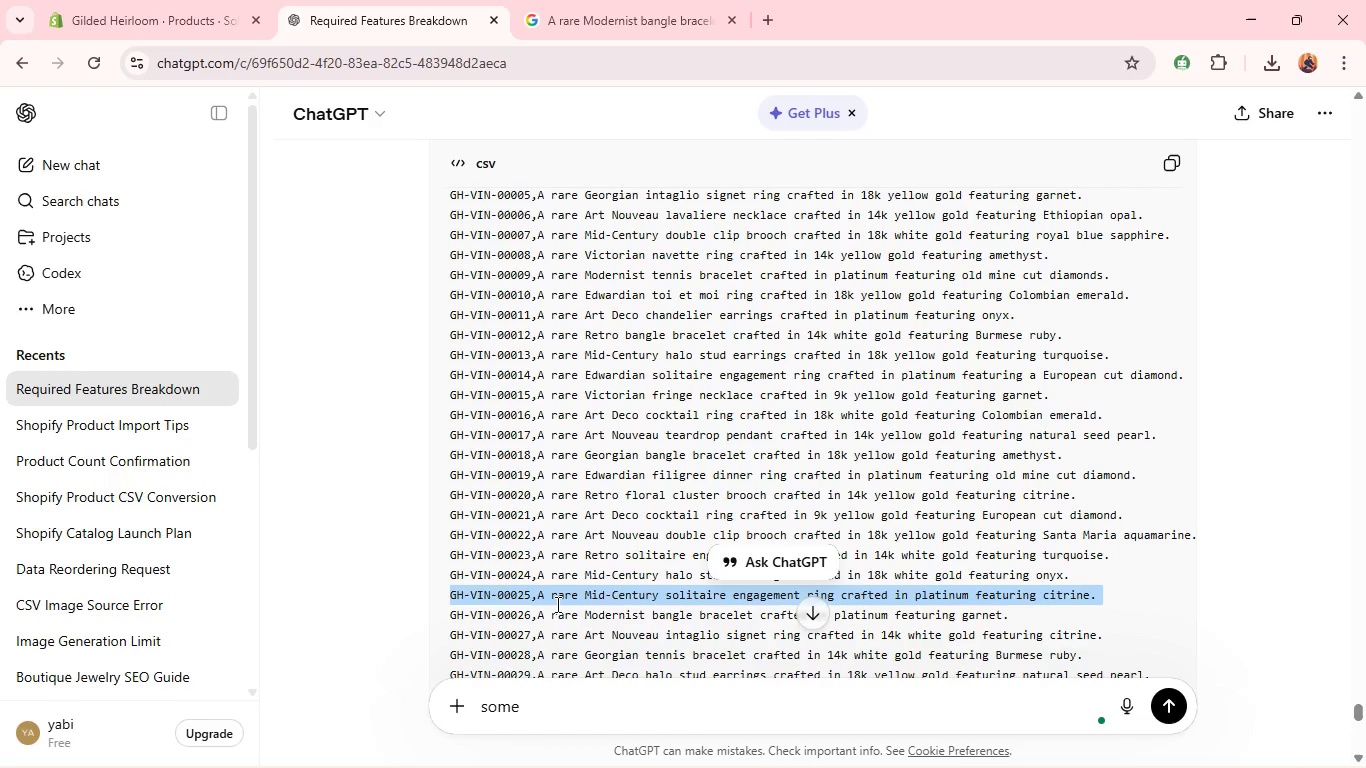 
key(Control+C)
 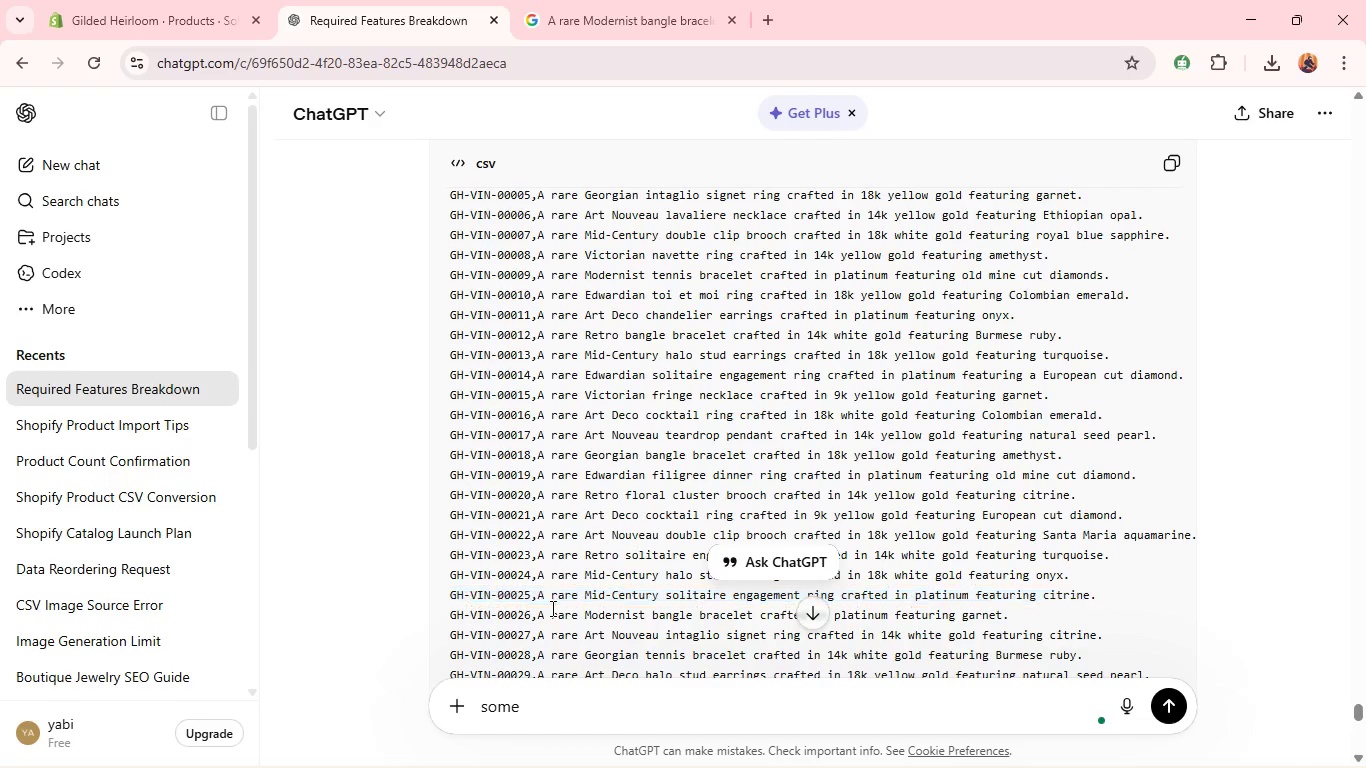 
double_click([551, 608])
 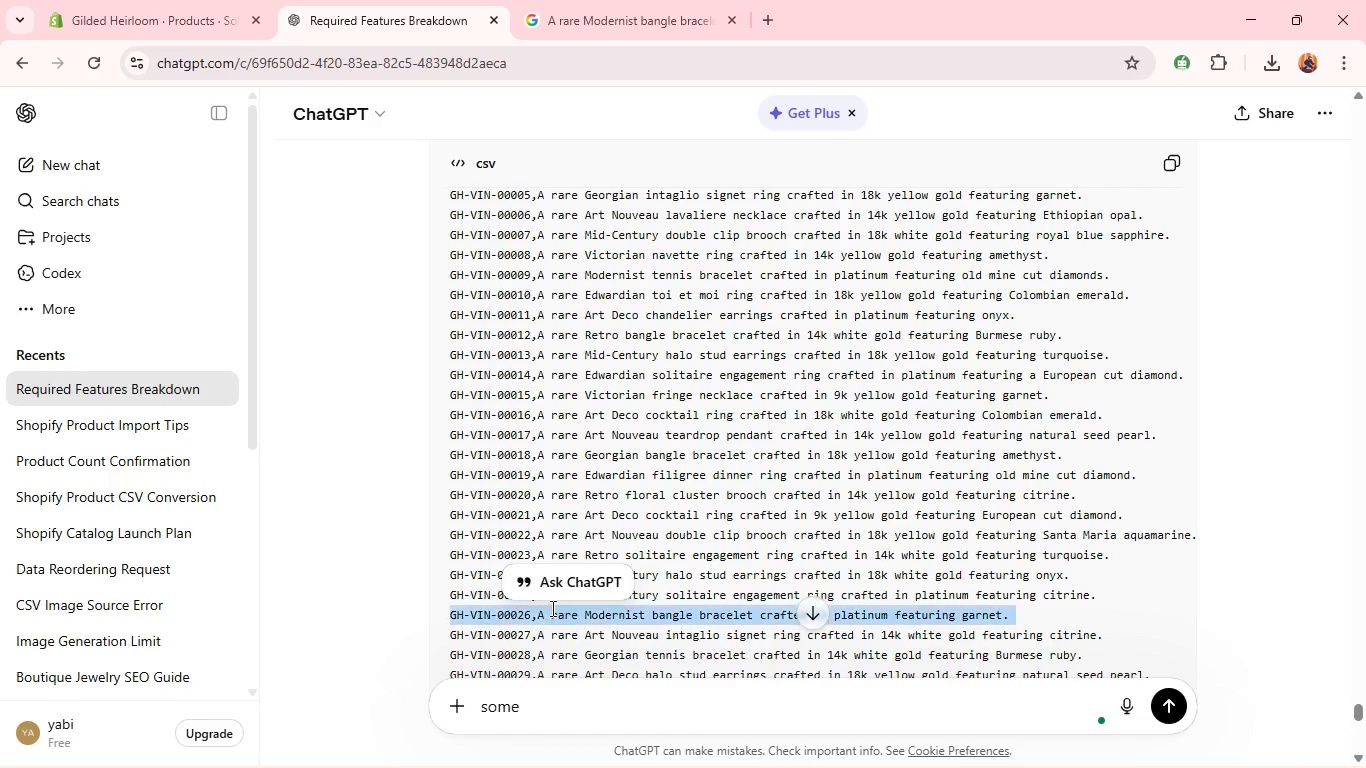 
triple_click([551, 608])
 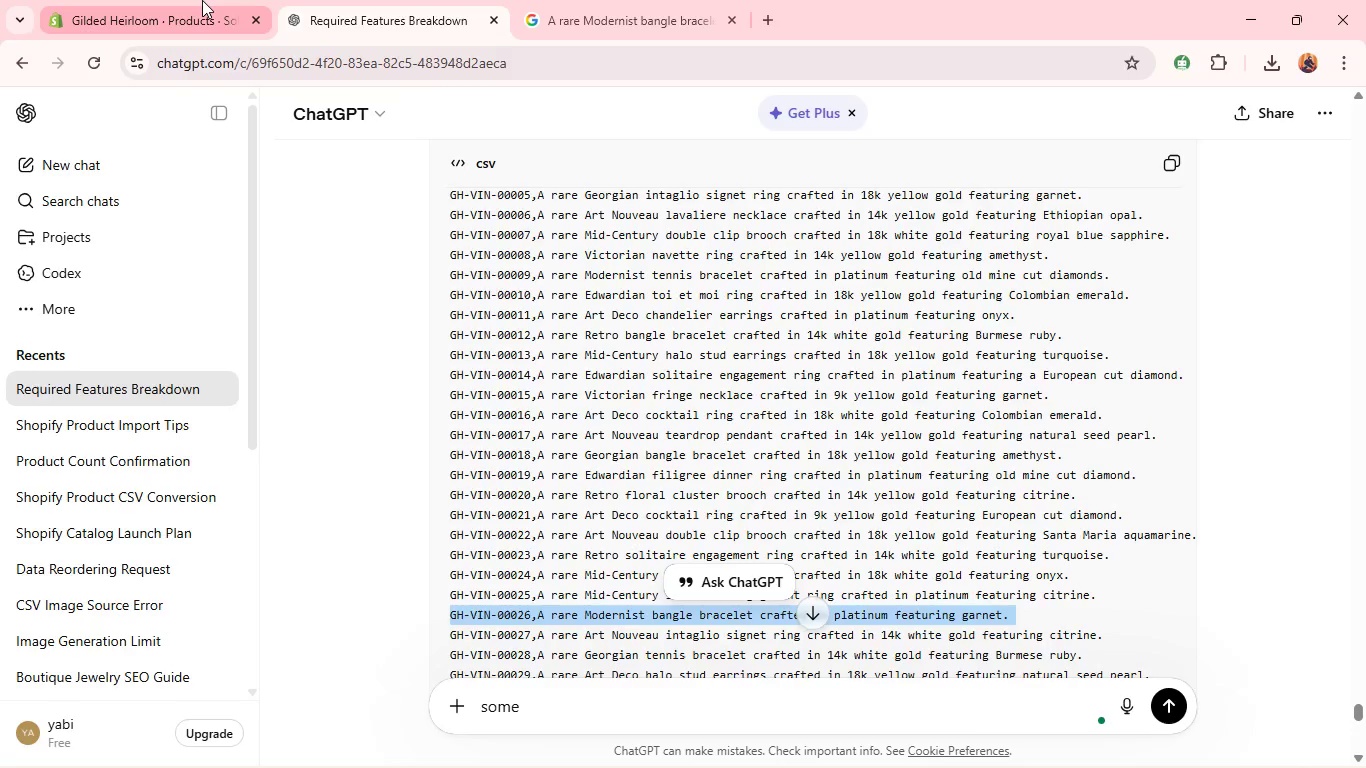 
left_click([202, 0])
 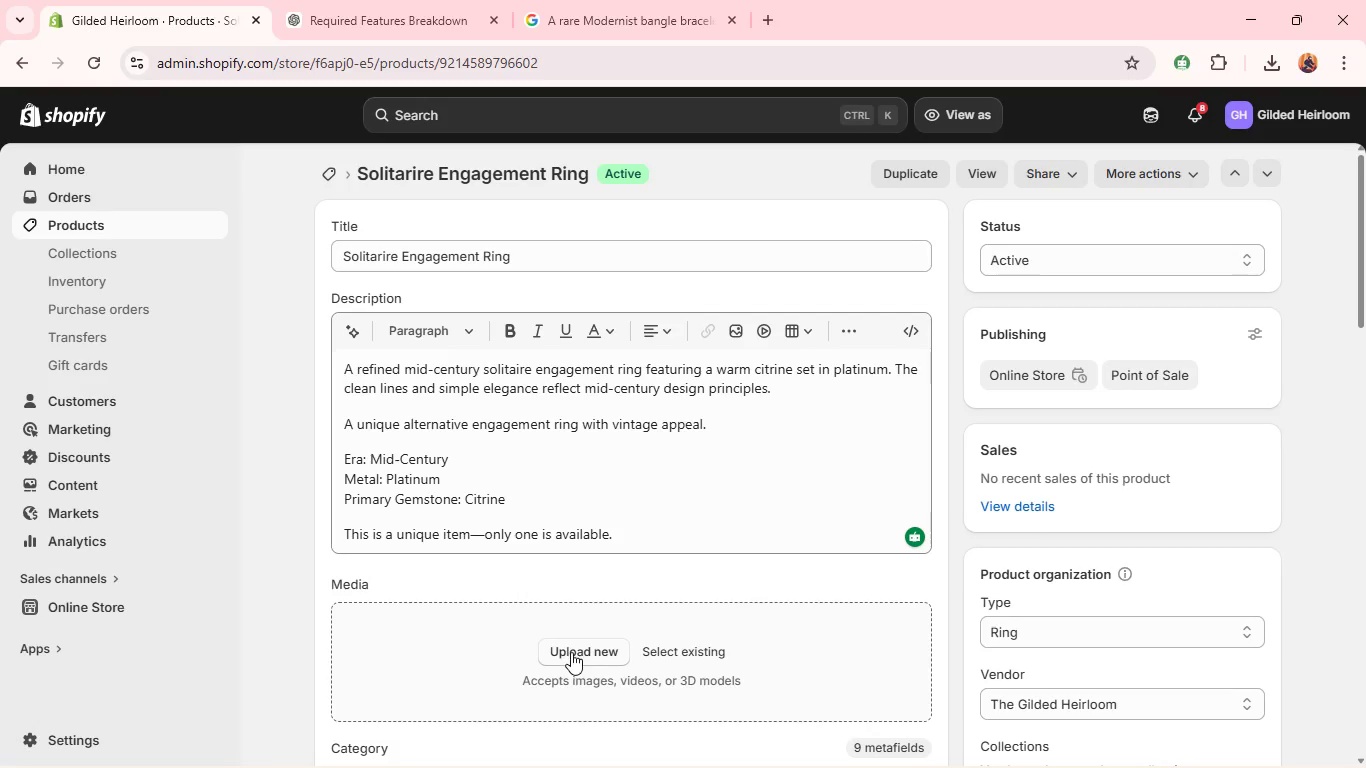 
left_click([572, 652])
 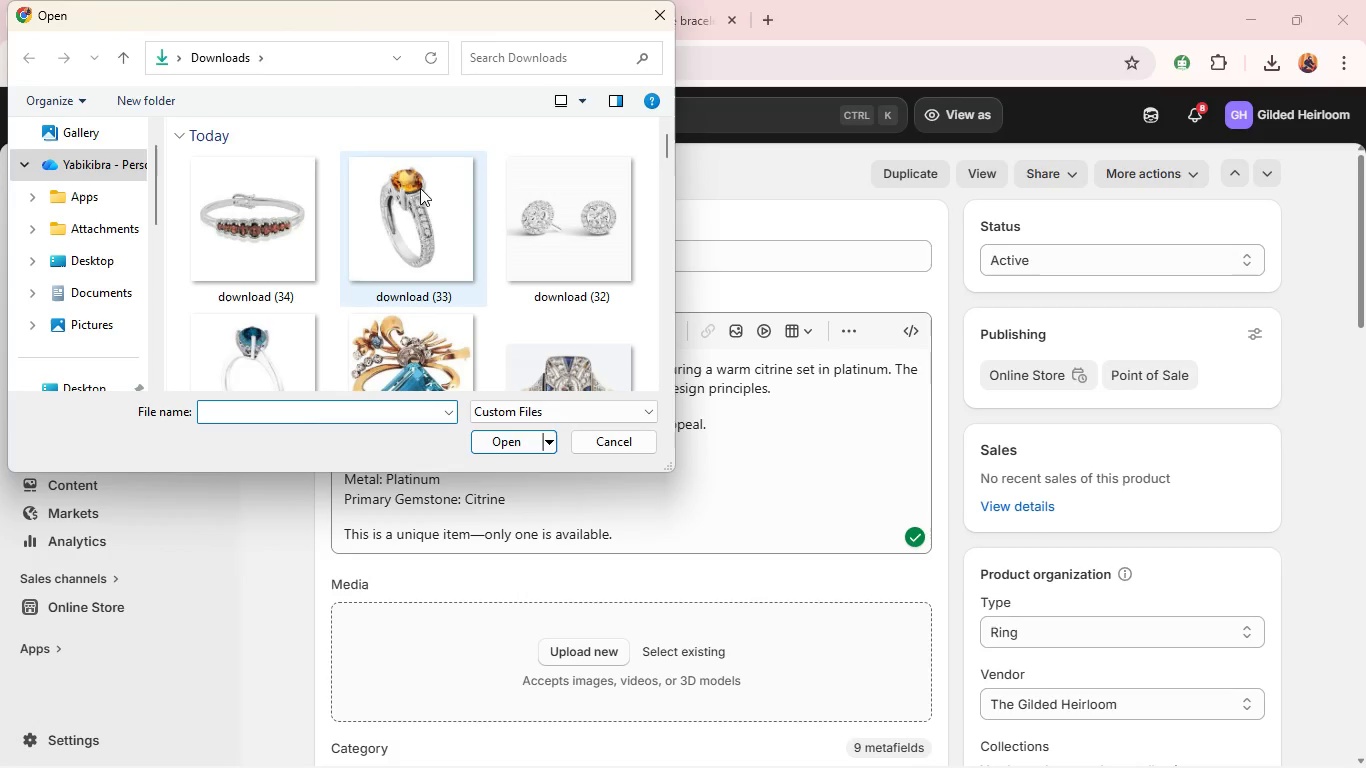 
left_click([459, 185])
 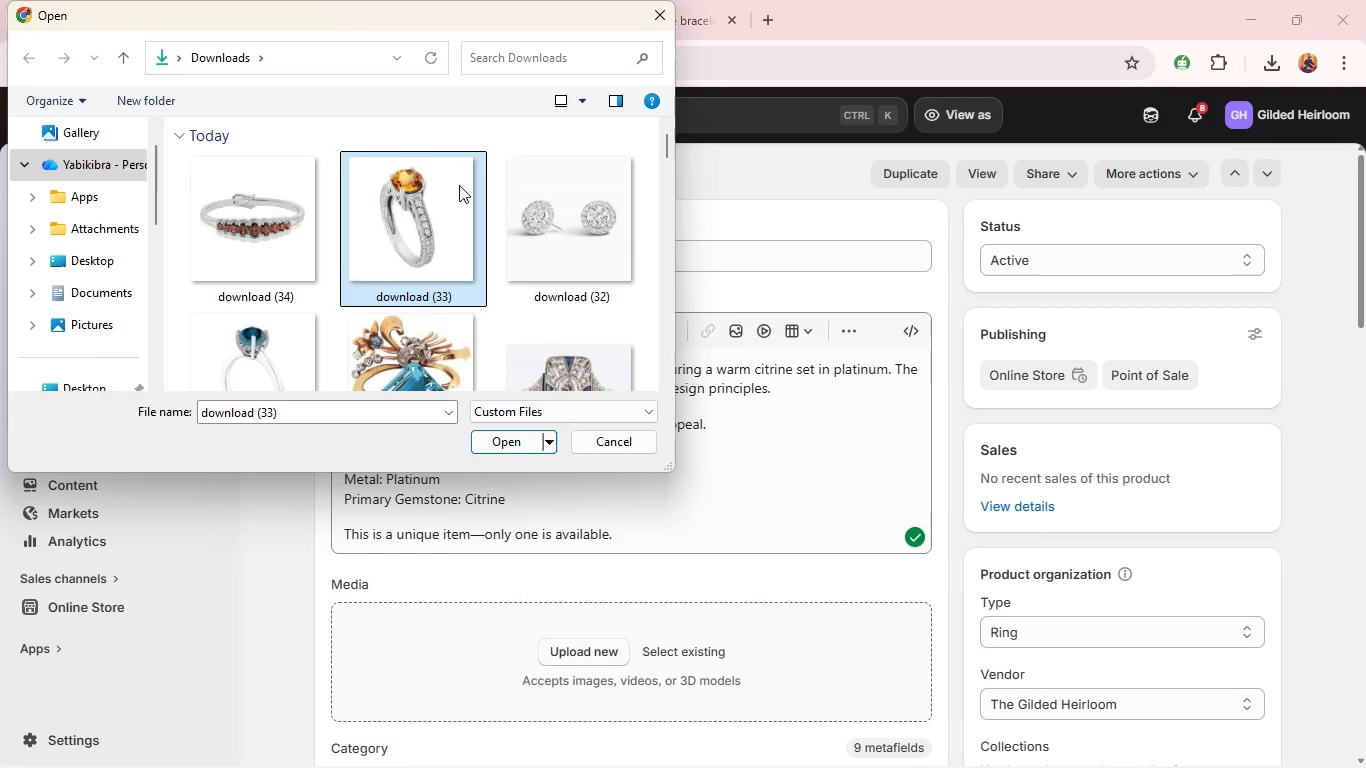 
key(Enter)
 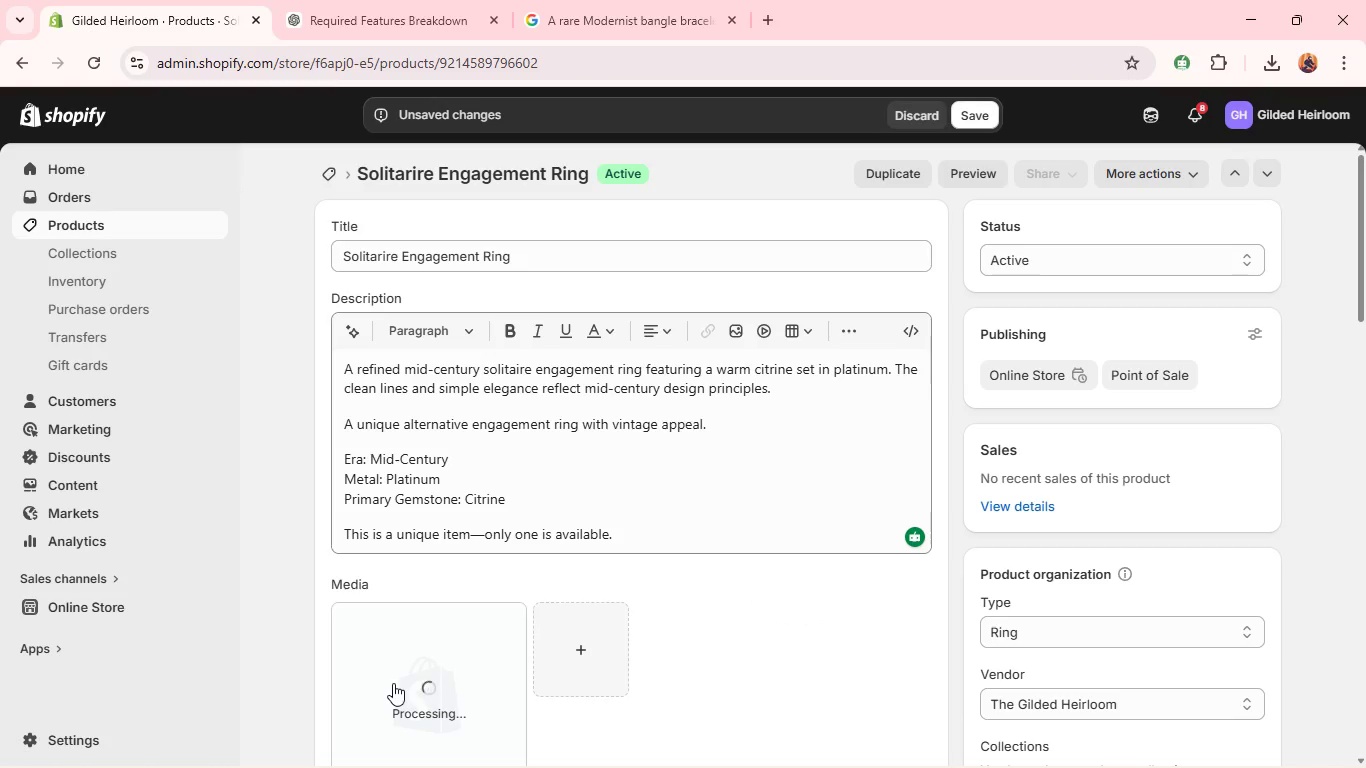 
wait(6.27)
 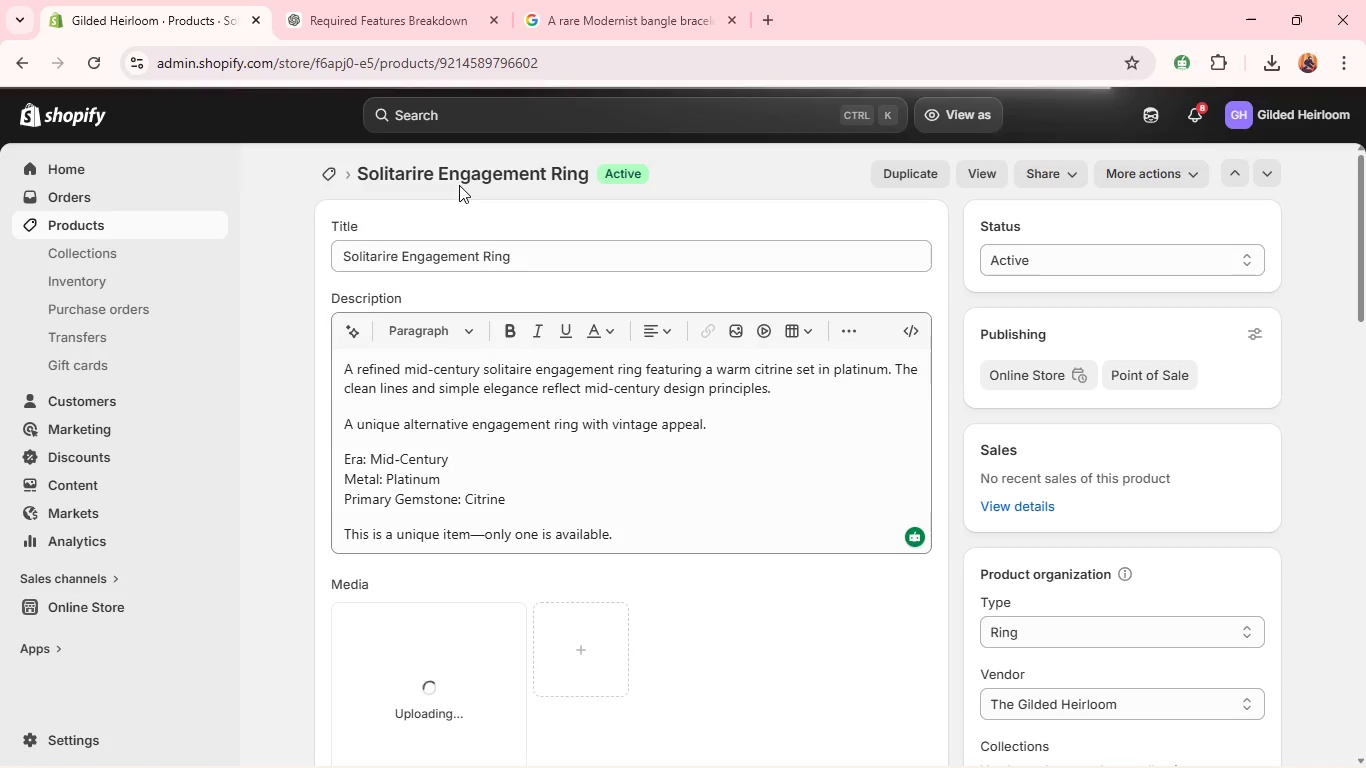 
left_click([393, 683])
 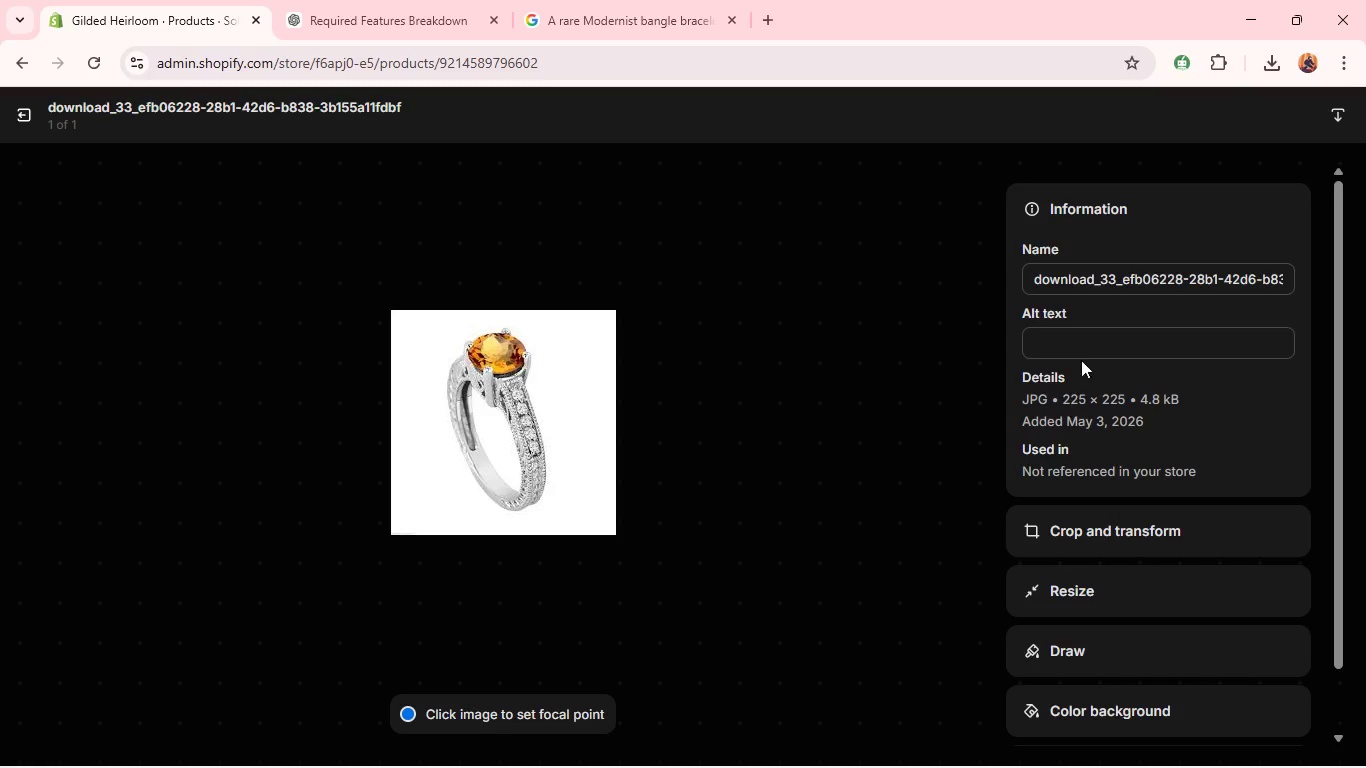 
key(Control+ControlLeft)
 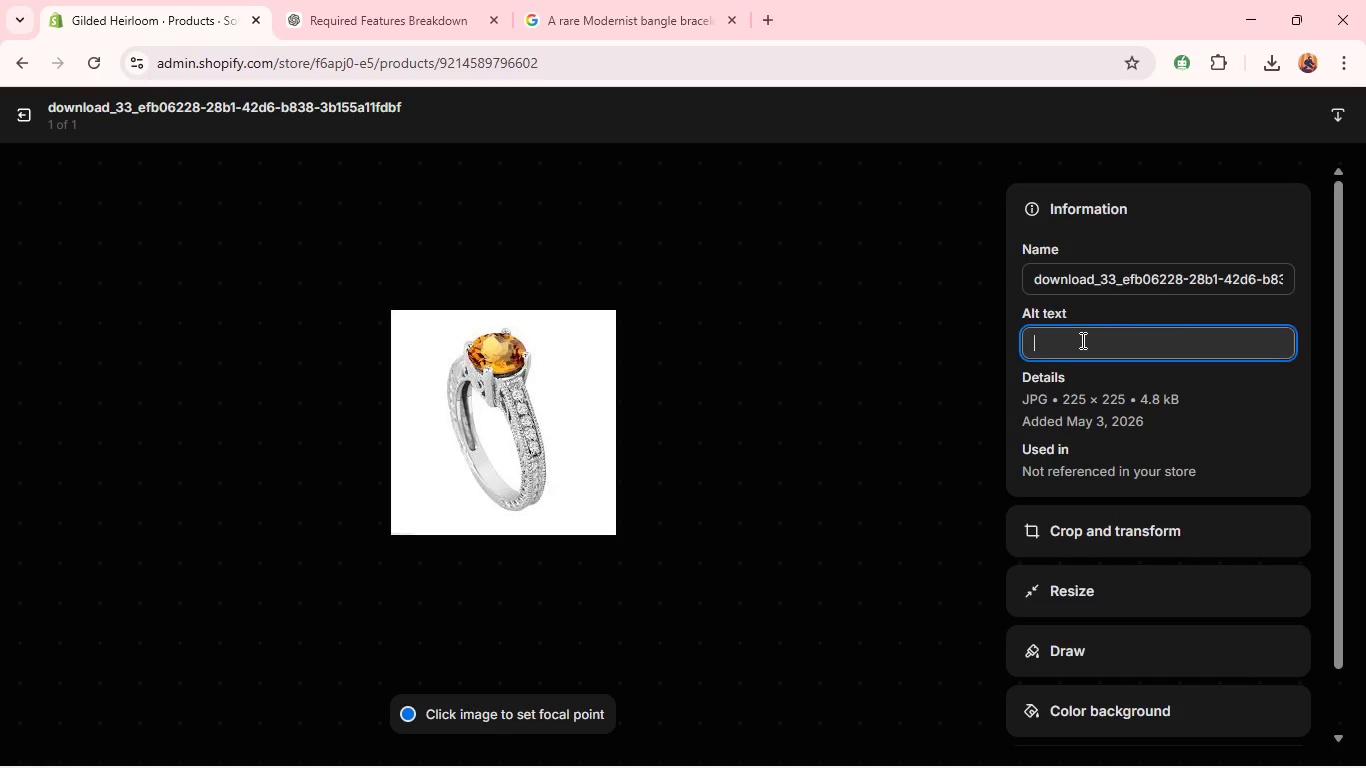 
left_click([1081, 340])
 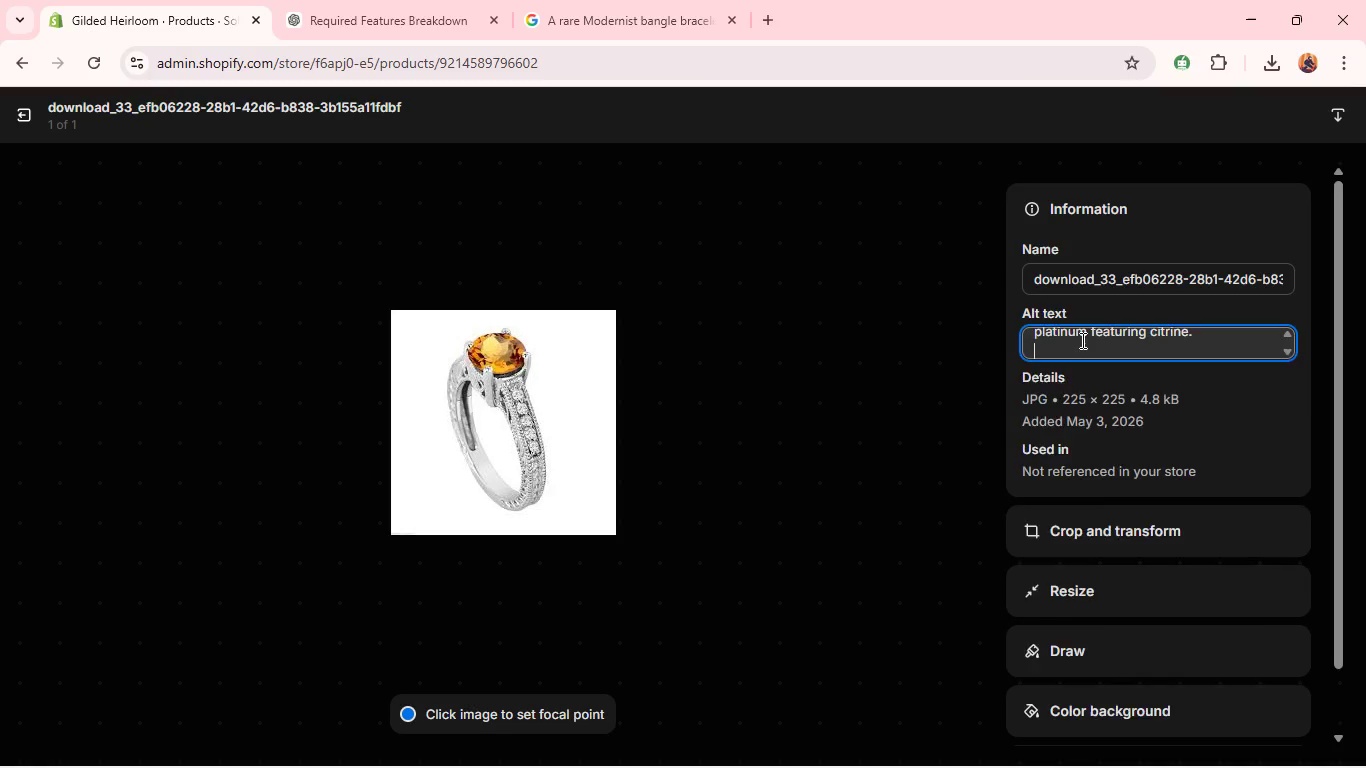 
key(Control+V)
 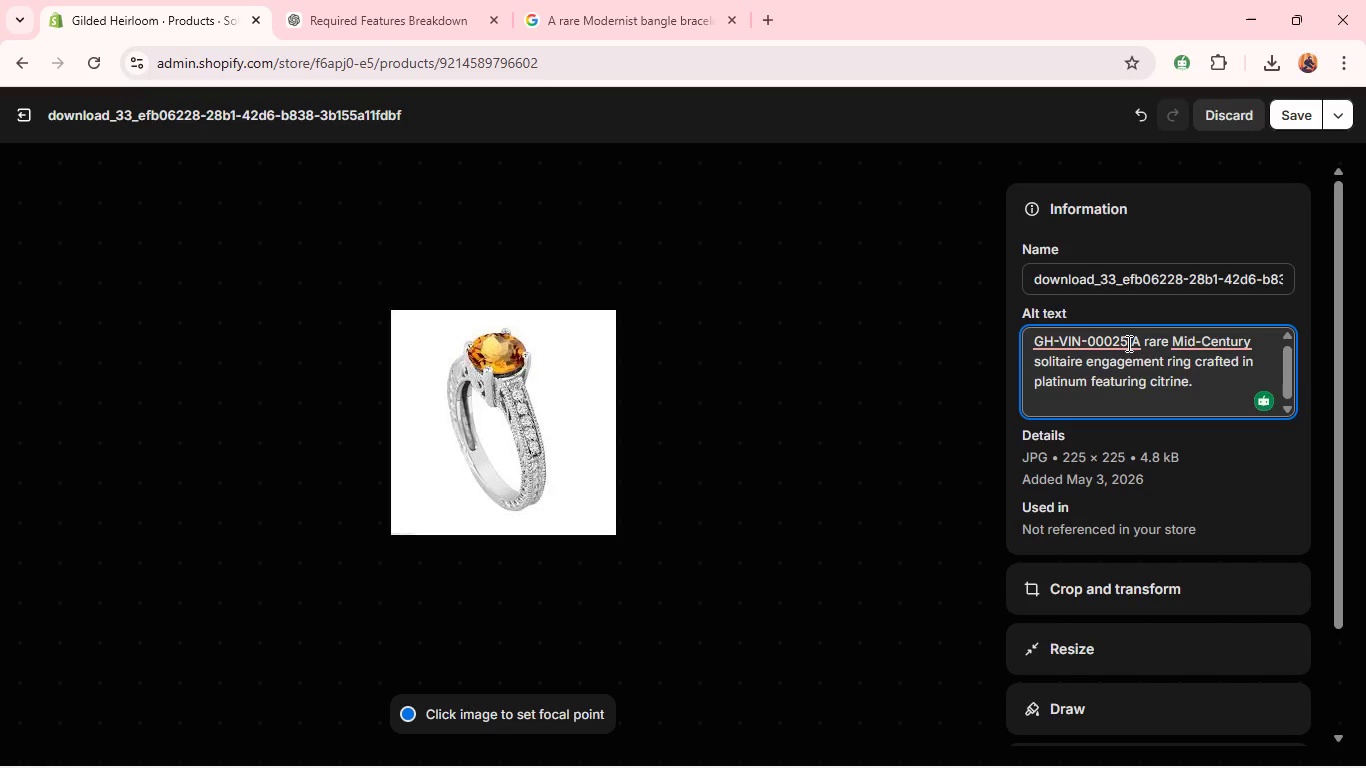 
left_click([1127, 343])
 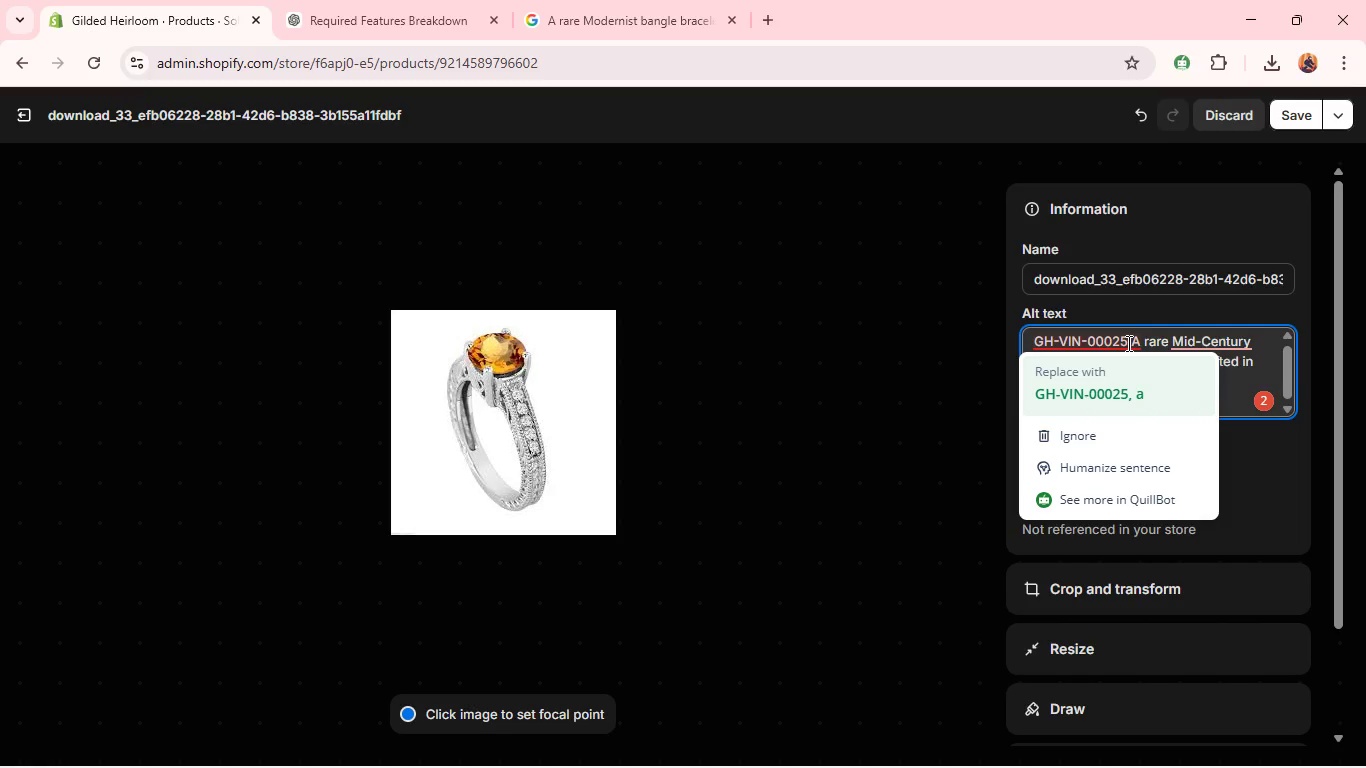 
key(ArrowRight)
 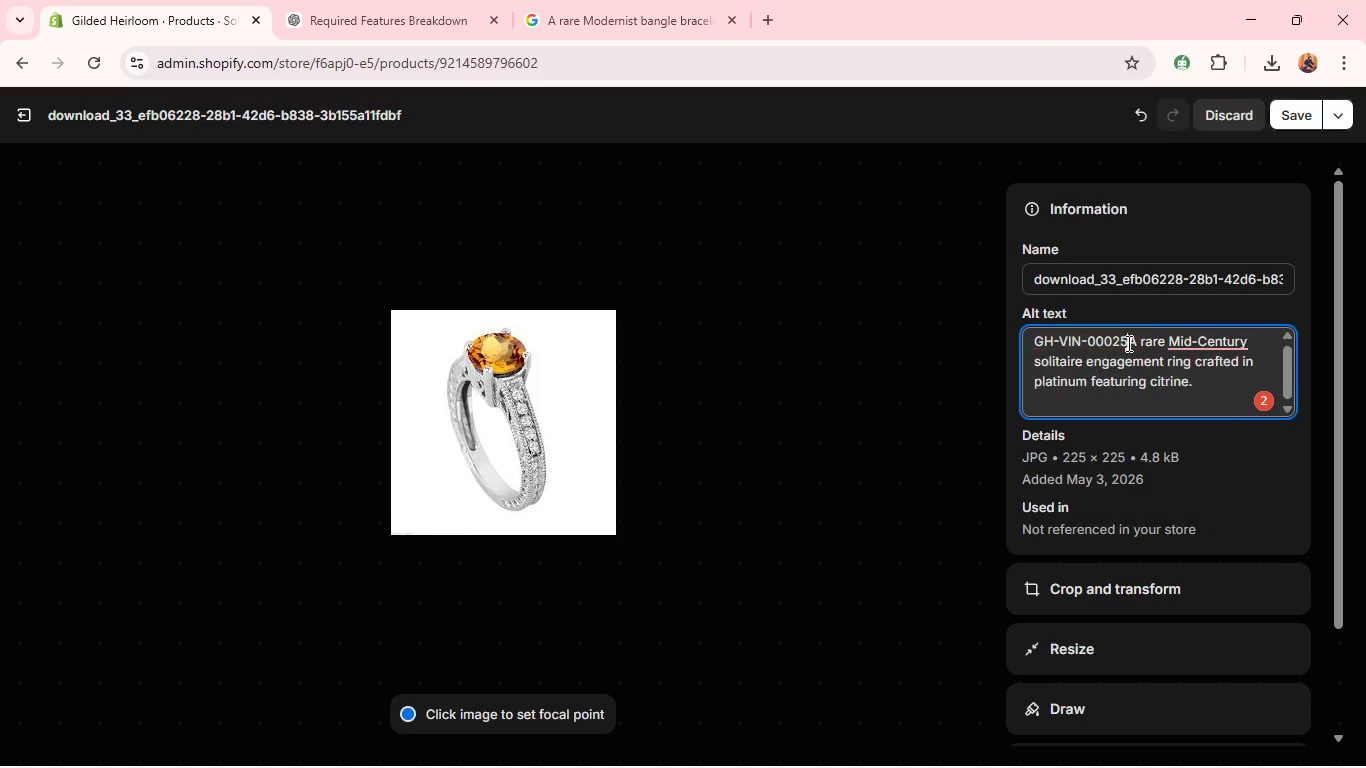 
hold_key(key=Backspace, duration=1.08)
 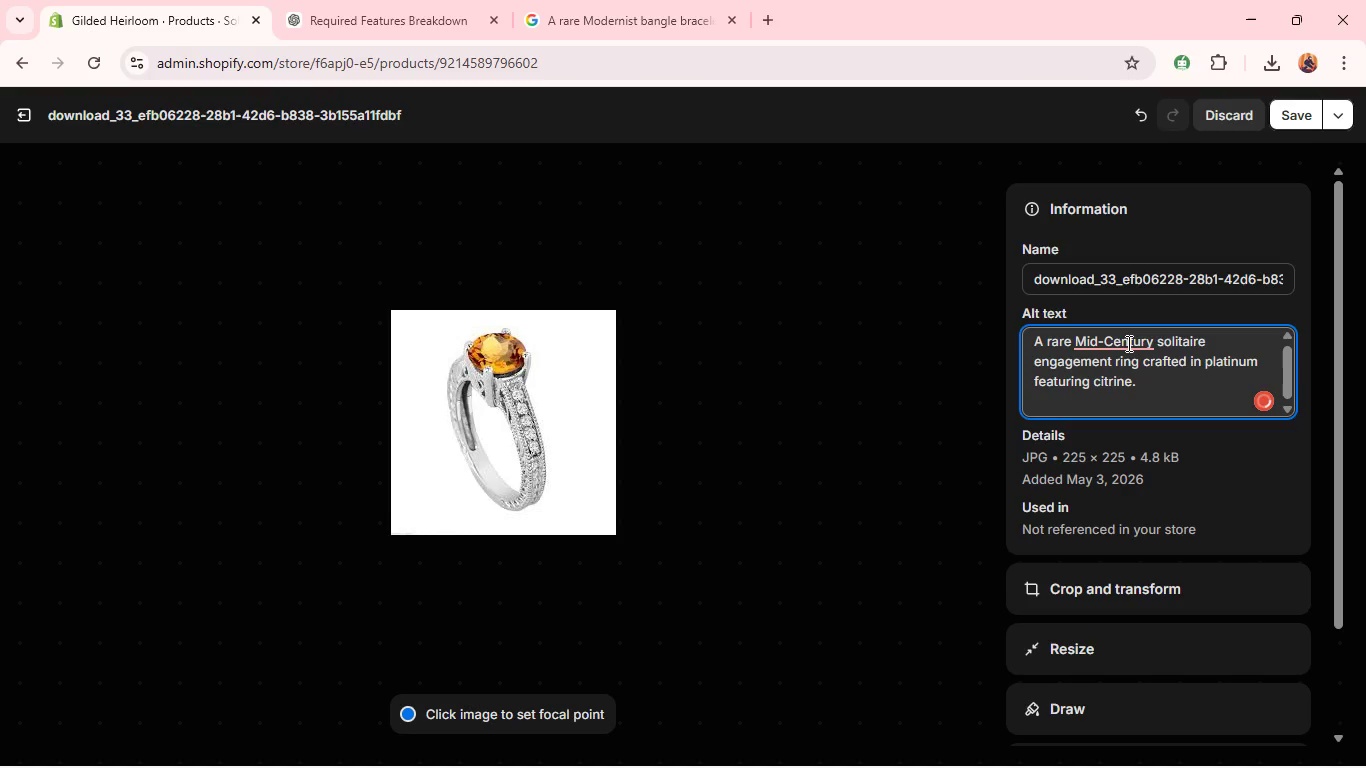 
left_click([1127, 343])
 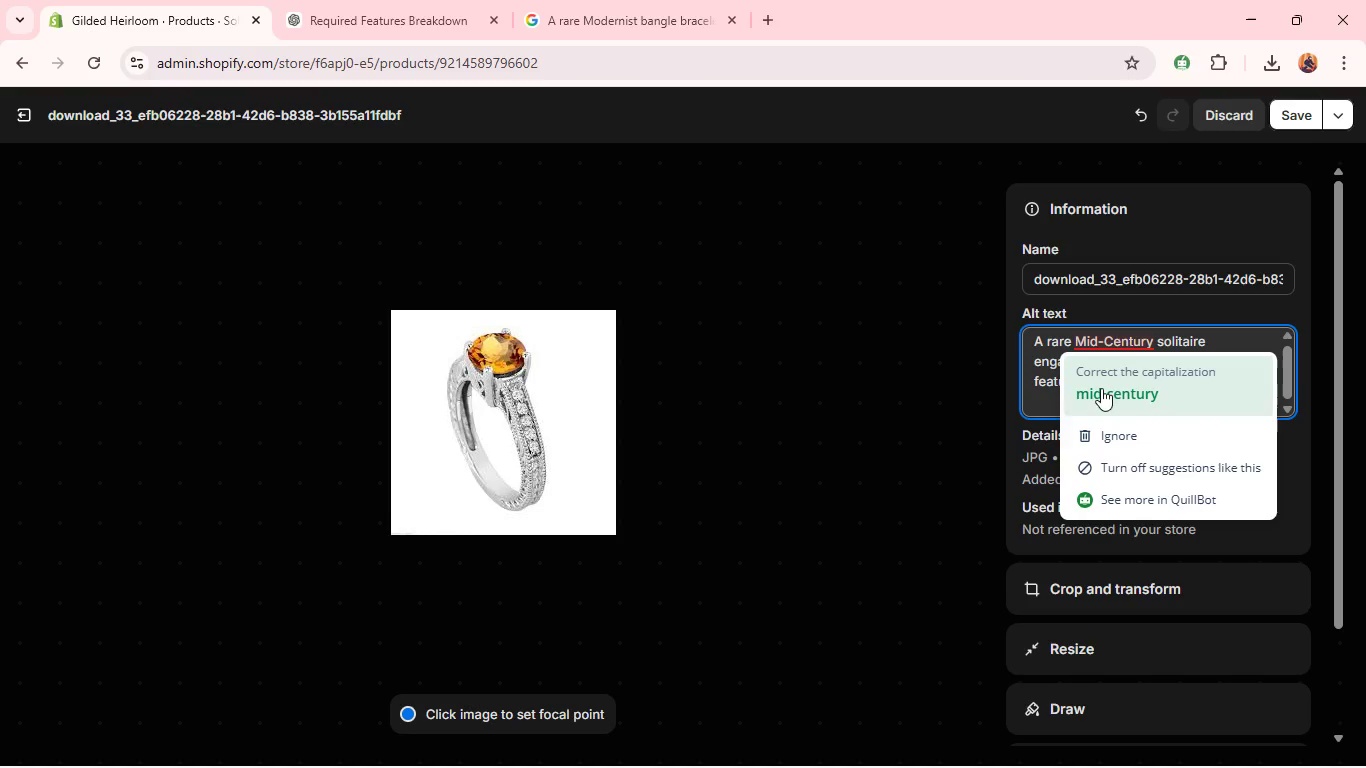 
left_click([1100, 396])
 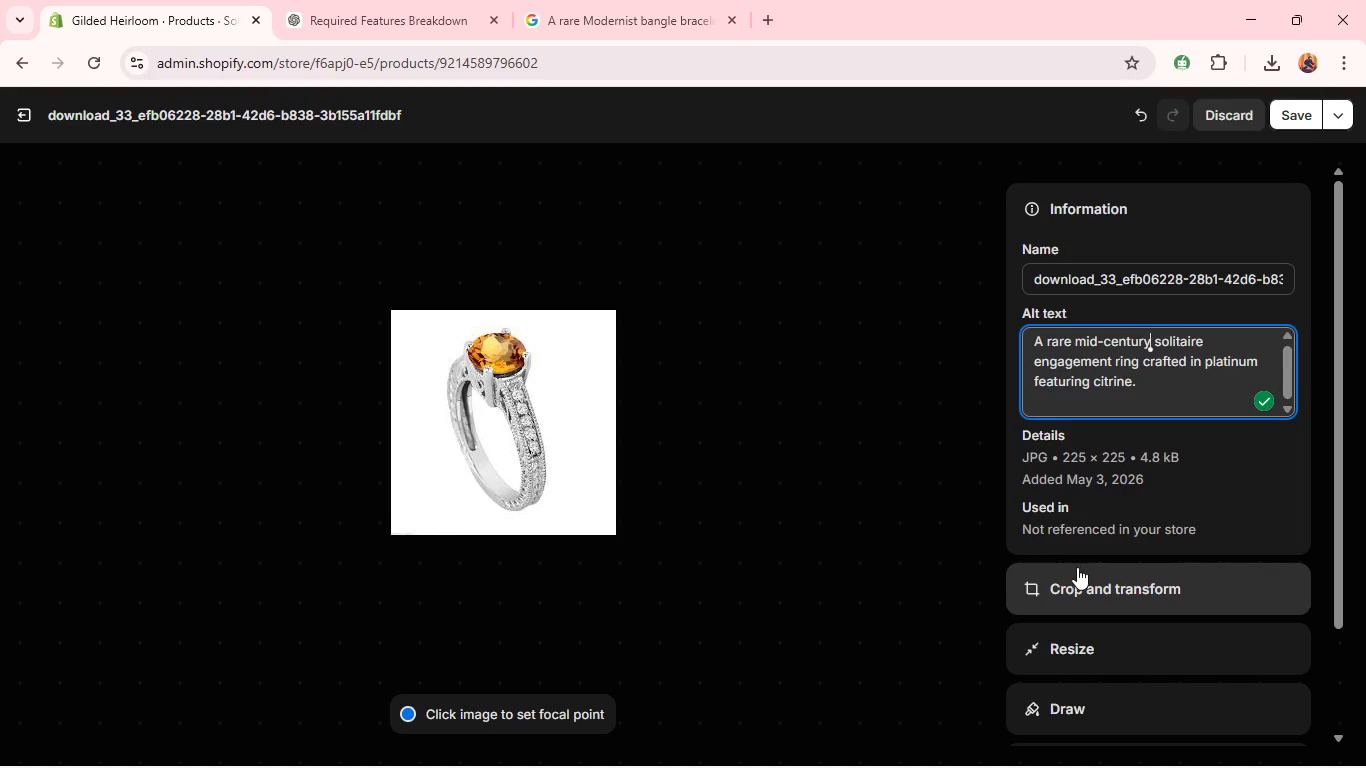 
left_click([1071, 581])
 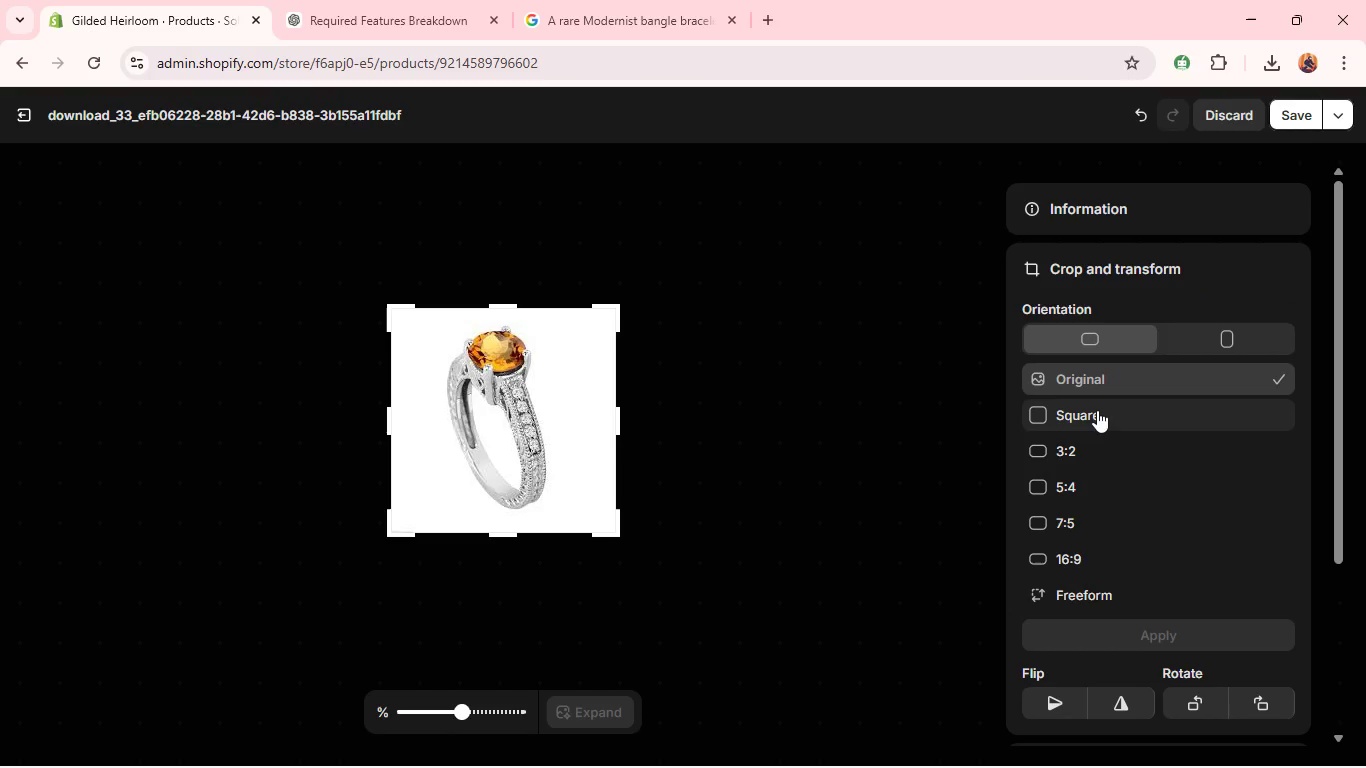 
left_click([1097, 410])
 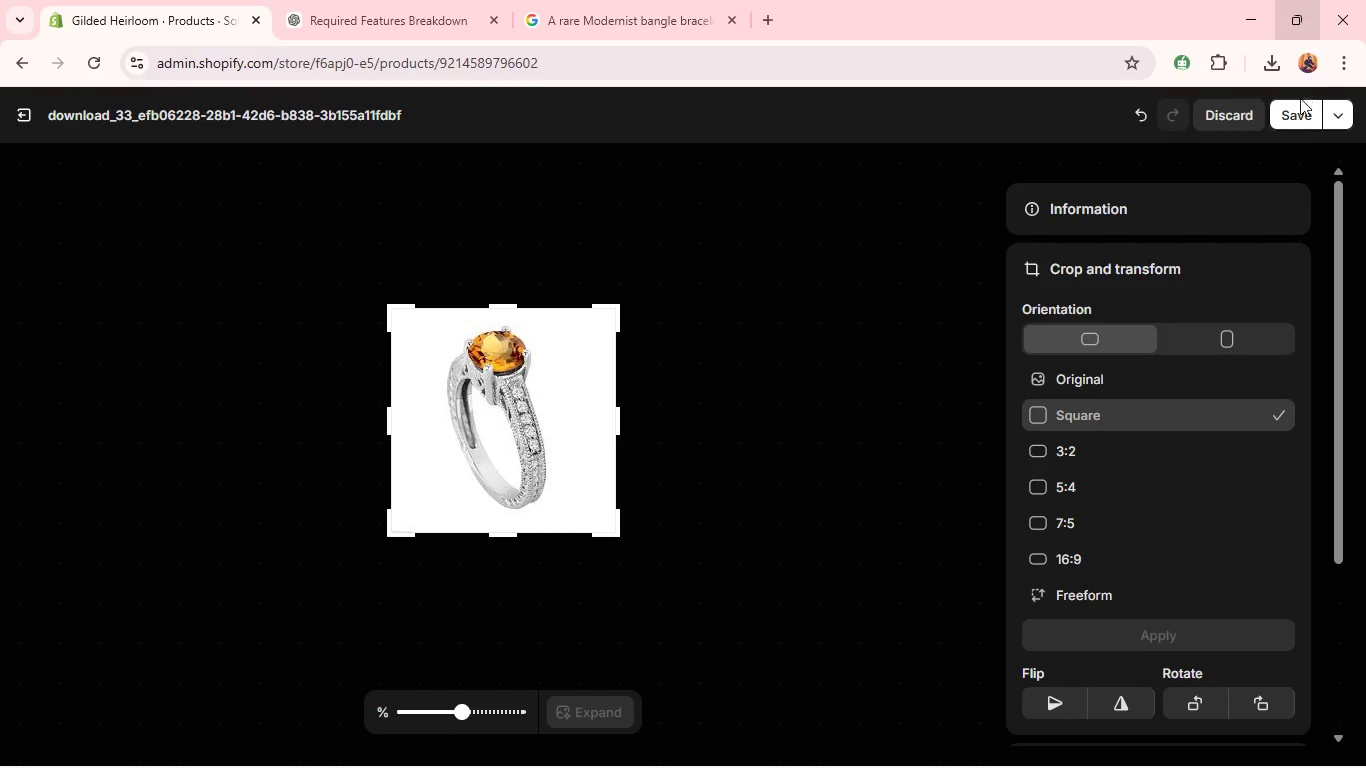 
left_click([1294, 110])
 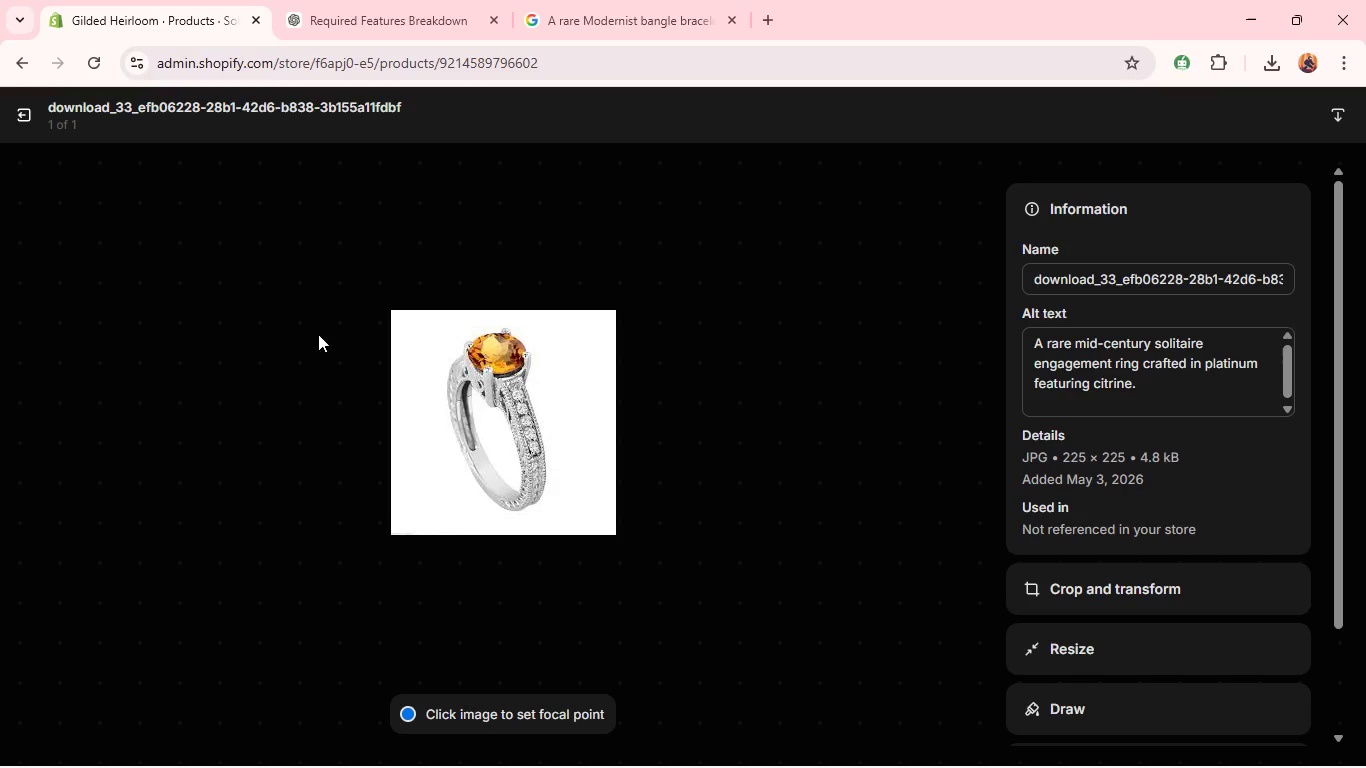 
wait(9.22)
 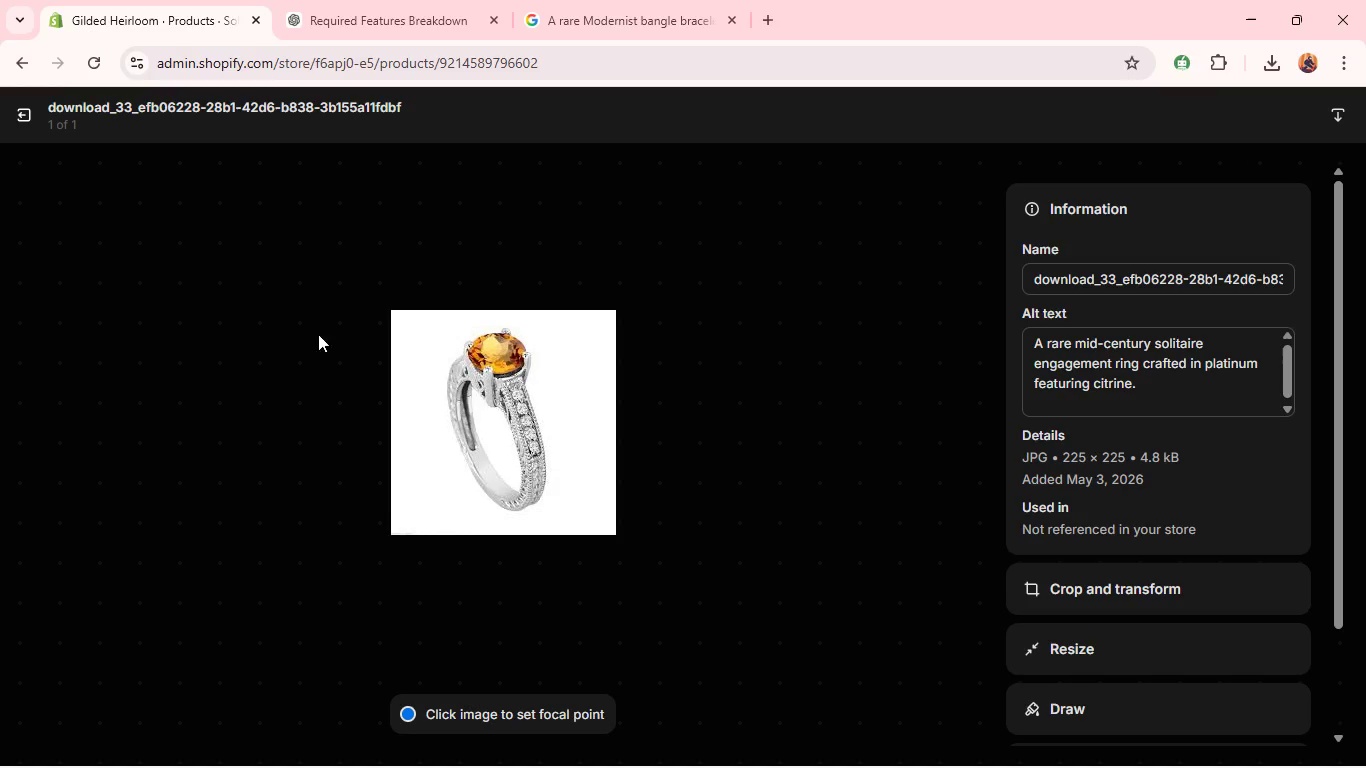 
left_click([27, 117])
 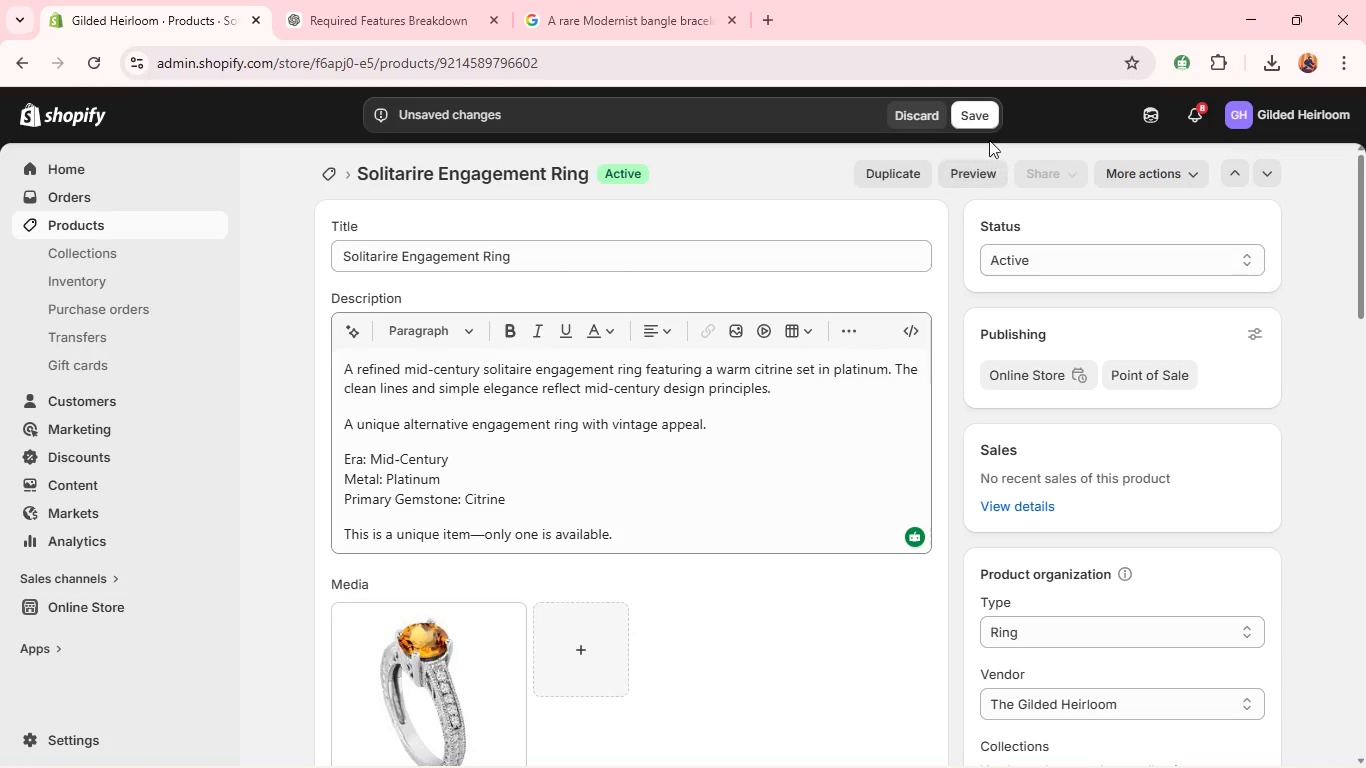 
left_click([971, 118])
 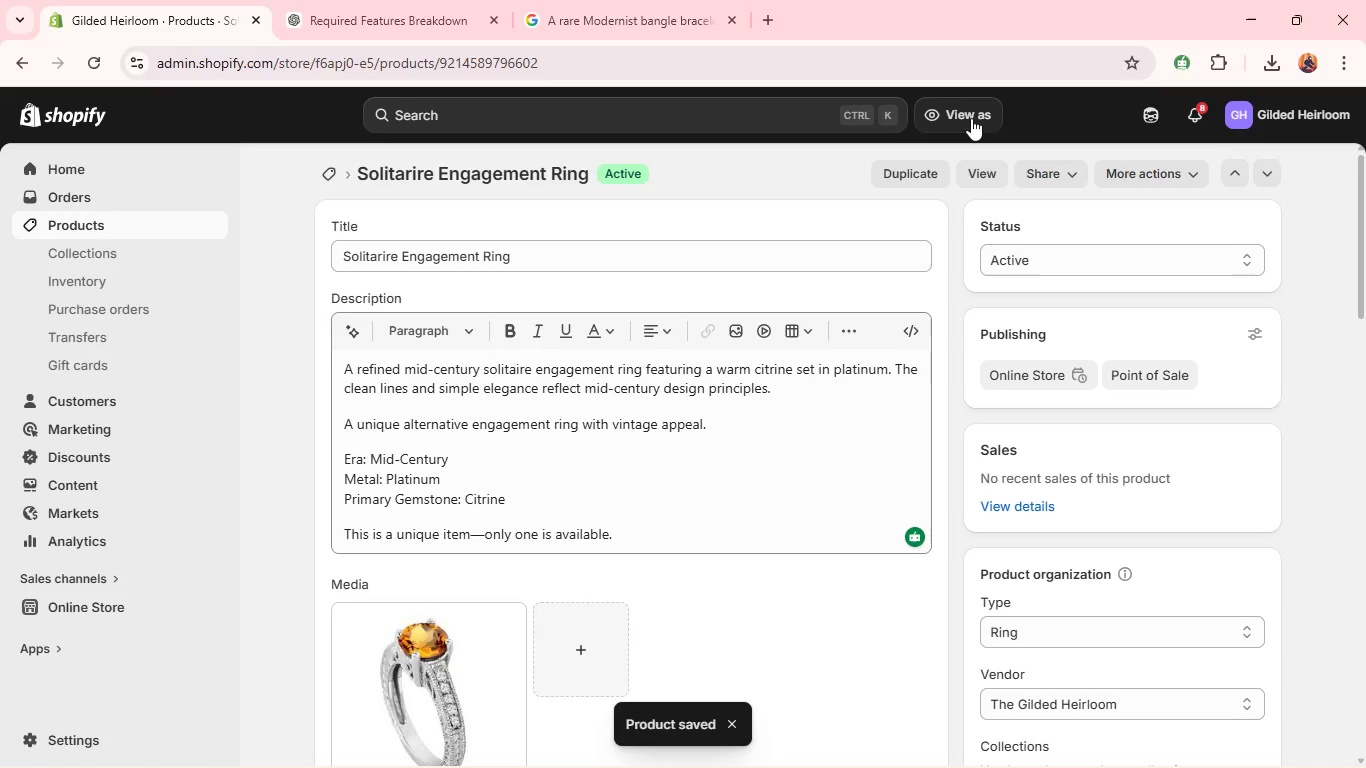 
wait(10.11)
 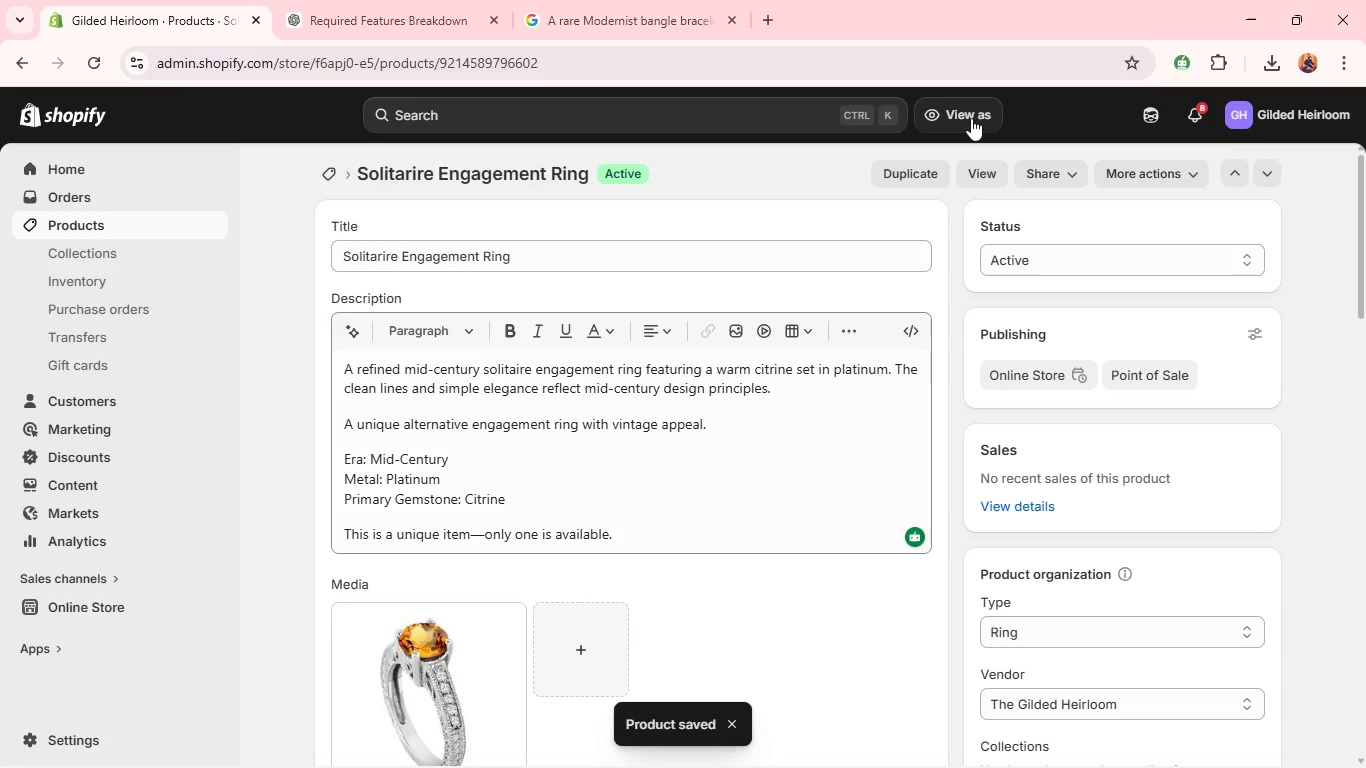 
left_click([330, 168])
 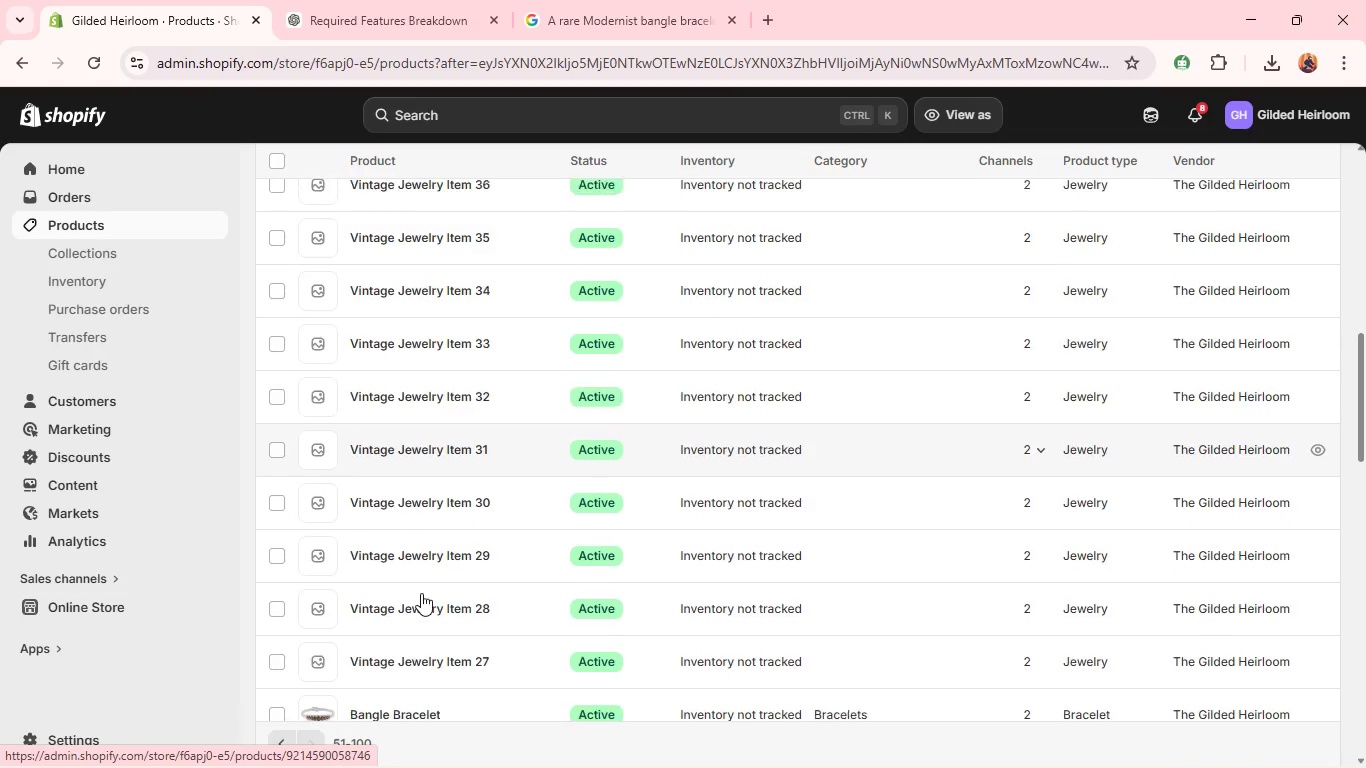 
wait(5.72)
 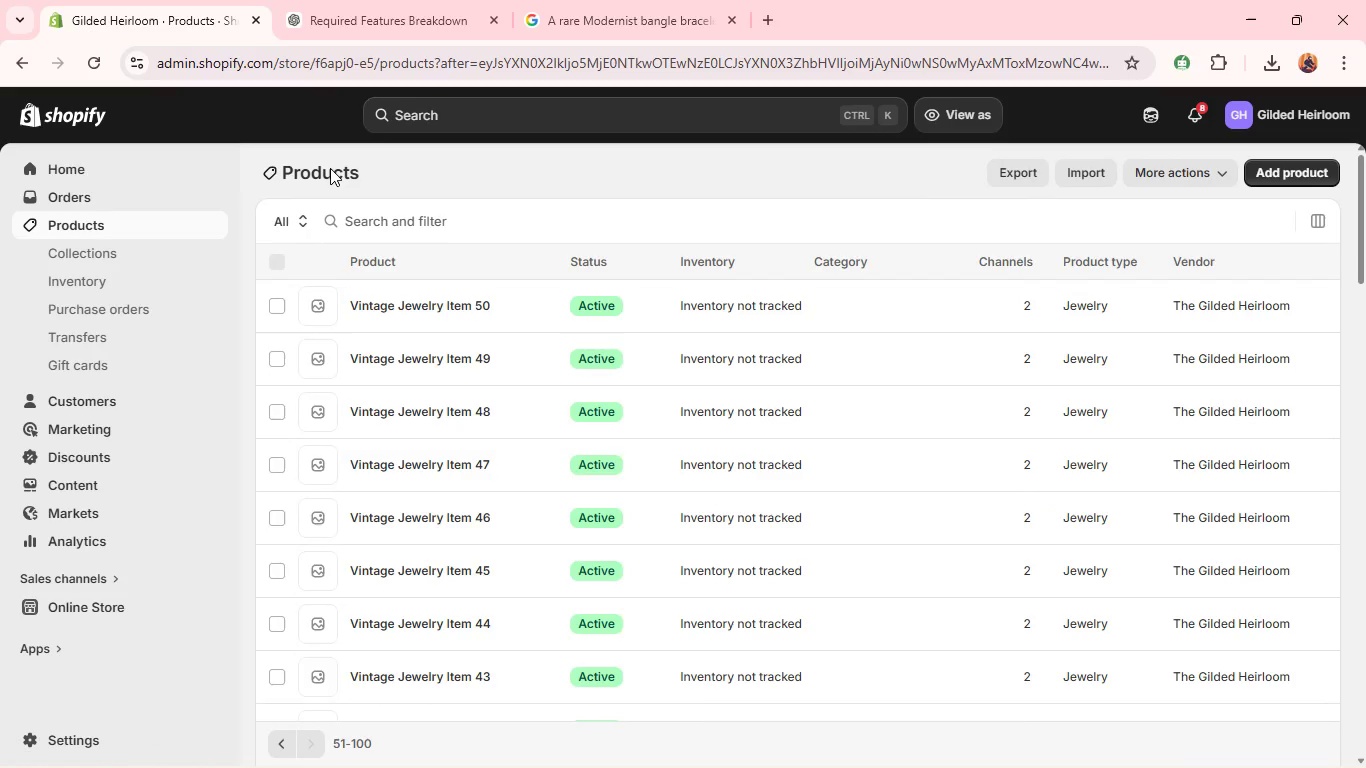 
left_click([393, 656])
 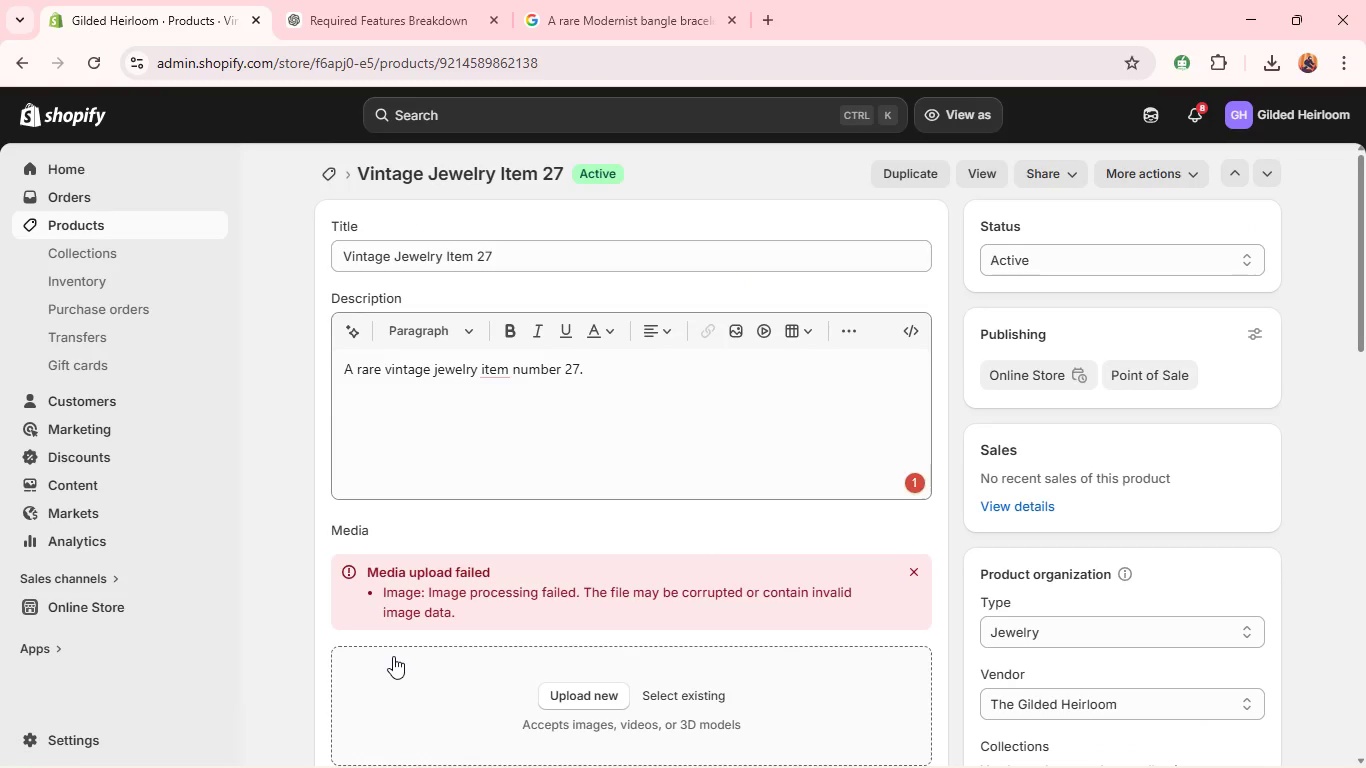 
wait(8.0)
 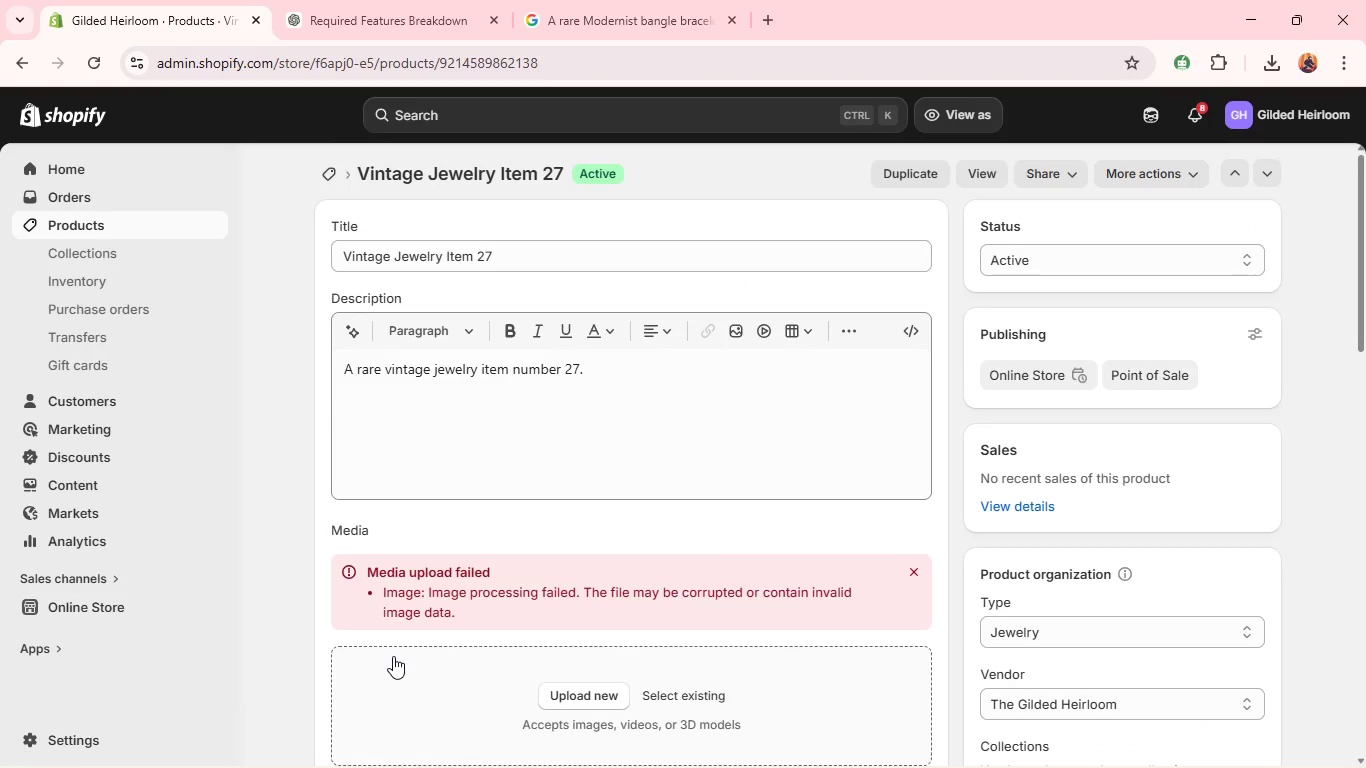 
double_click([540, 253])
 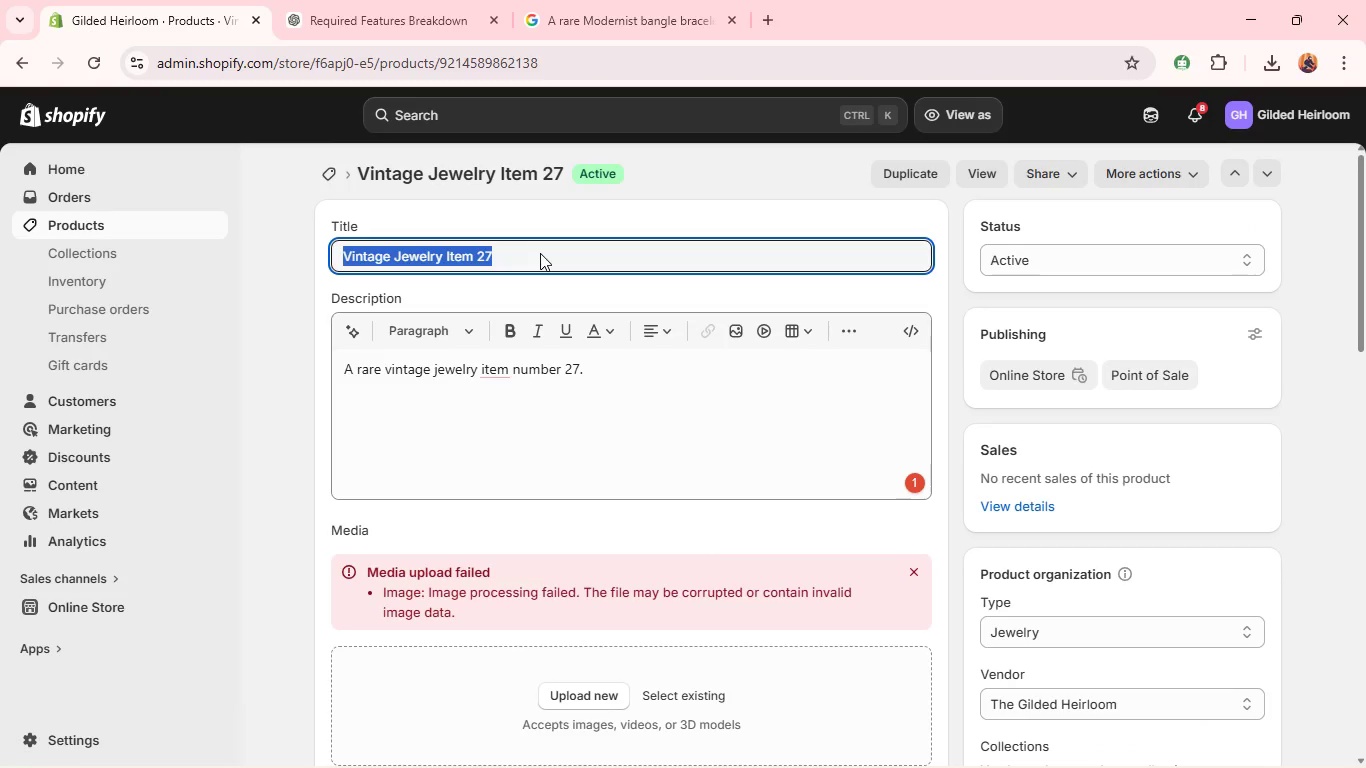 
triple_click([540, 253])
 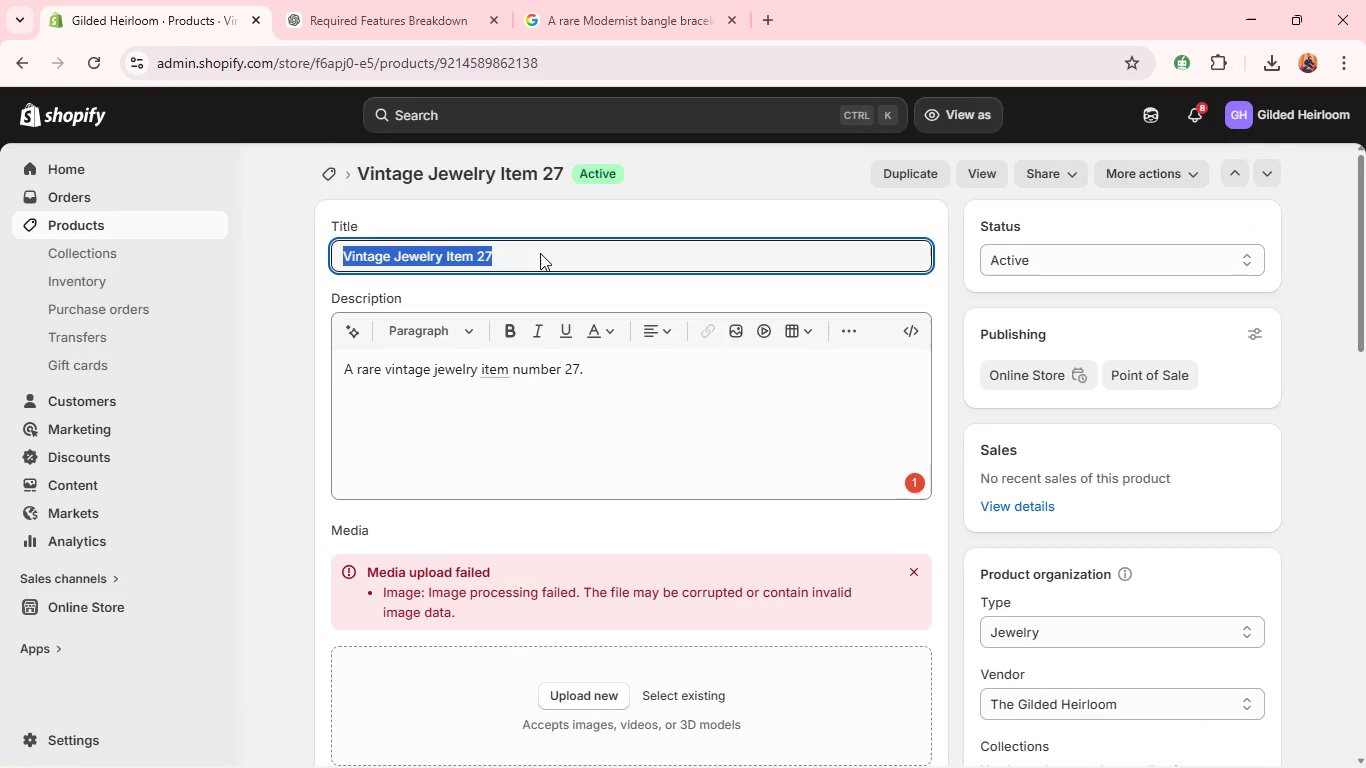 
triple_click([540, 253])
 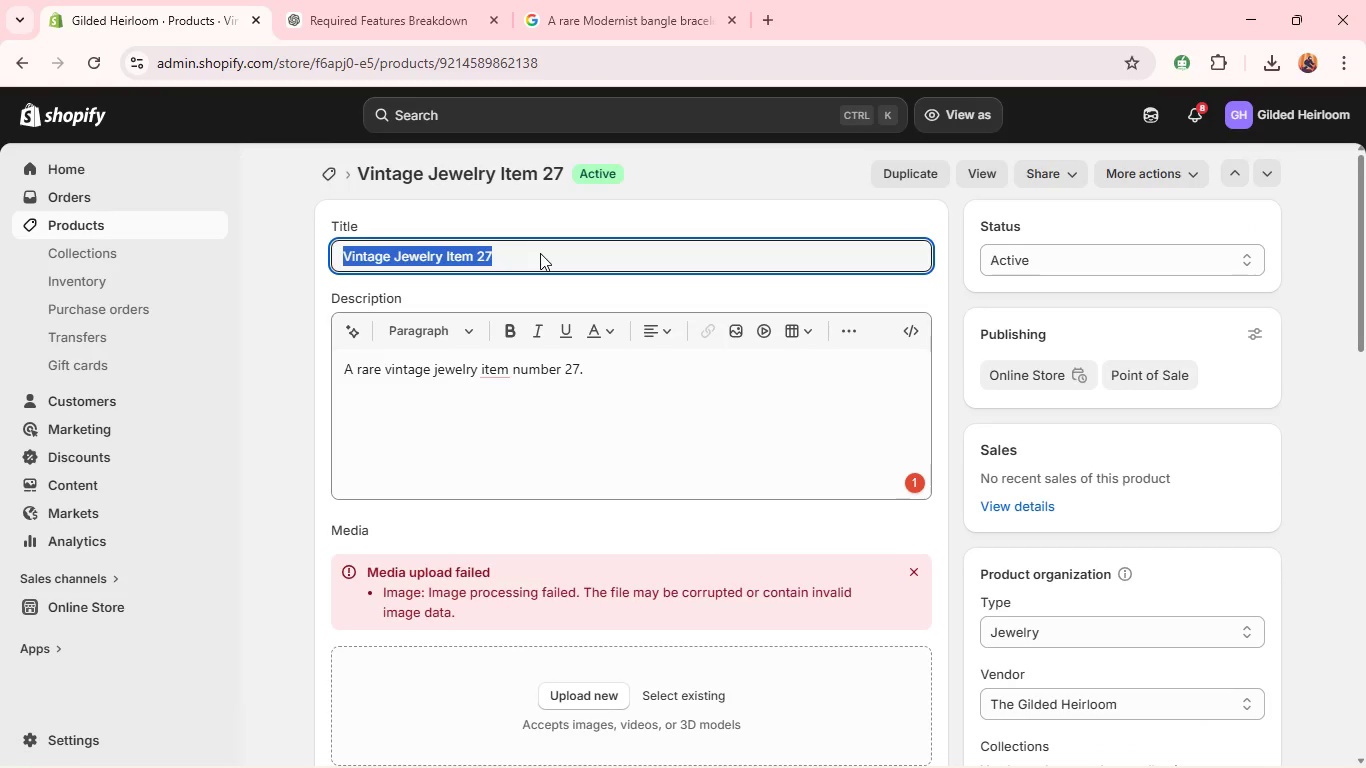 
type(Ints)
key(Backspace)
type(aglio Signet )
 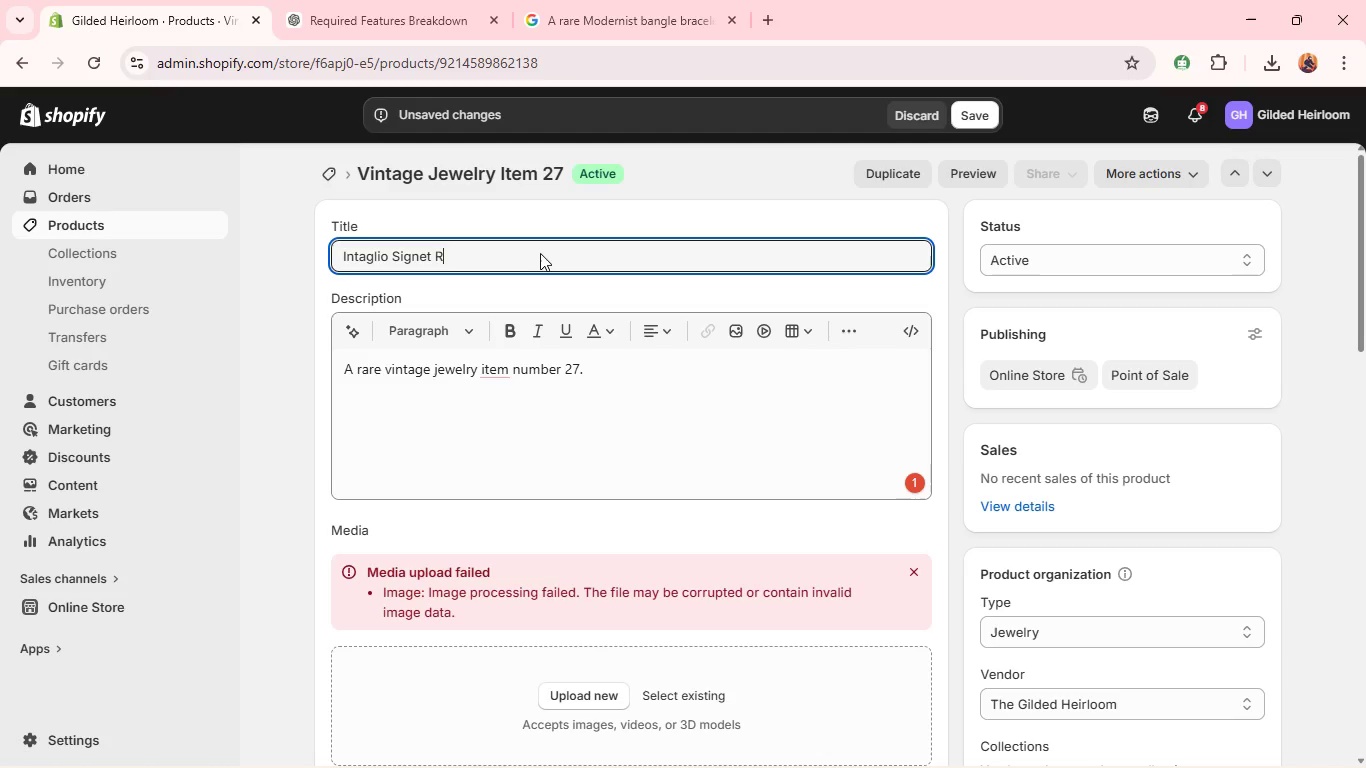 
type(Ring)
 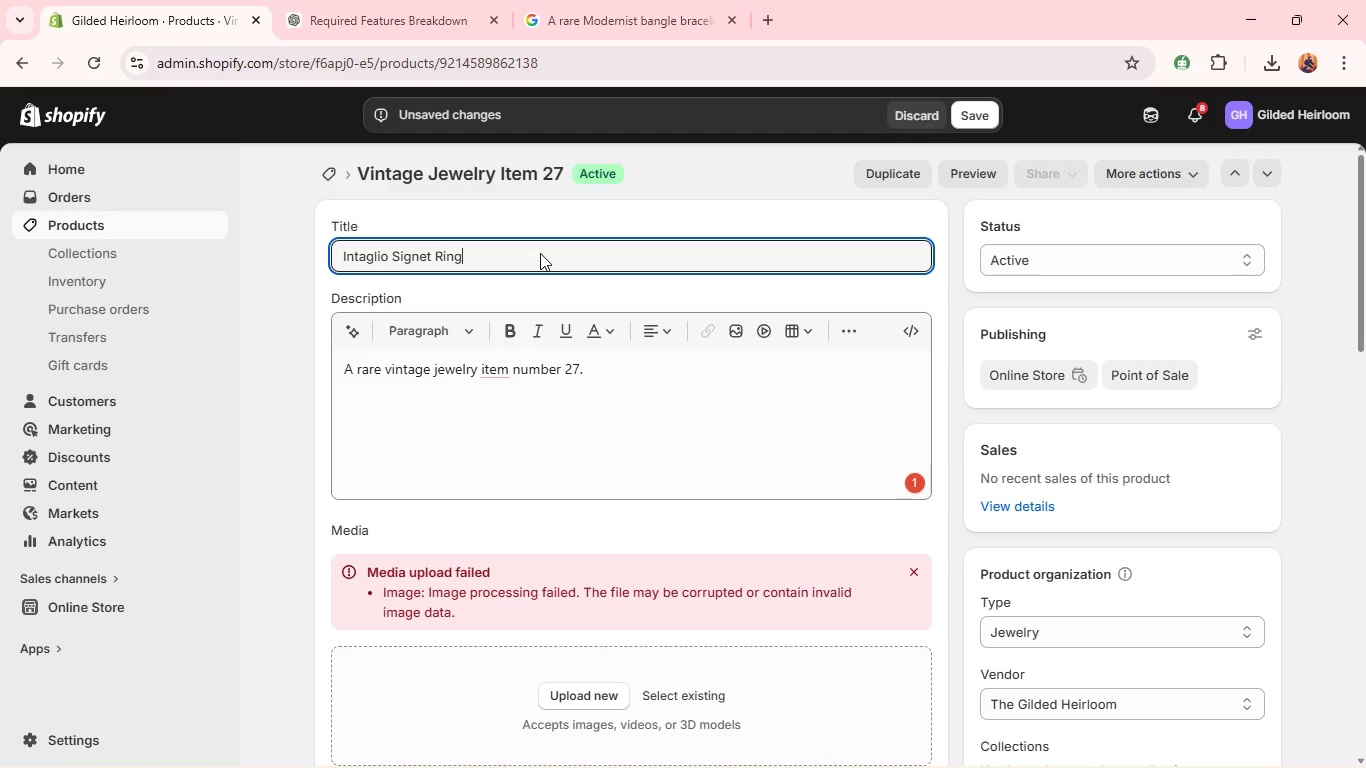 
key(Control+A)
 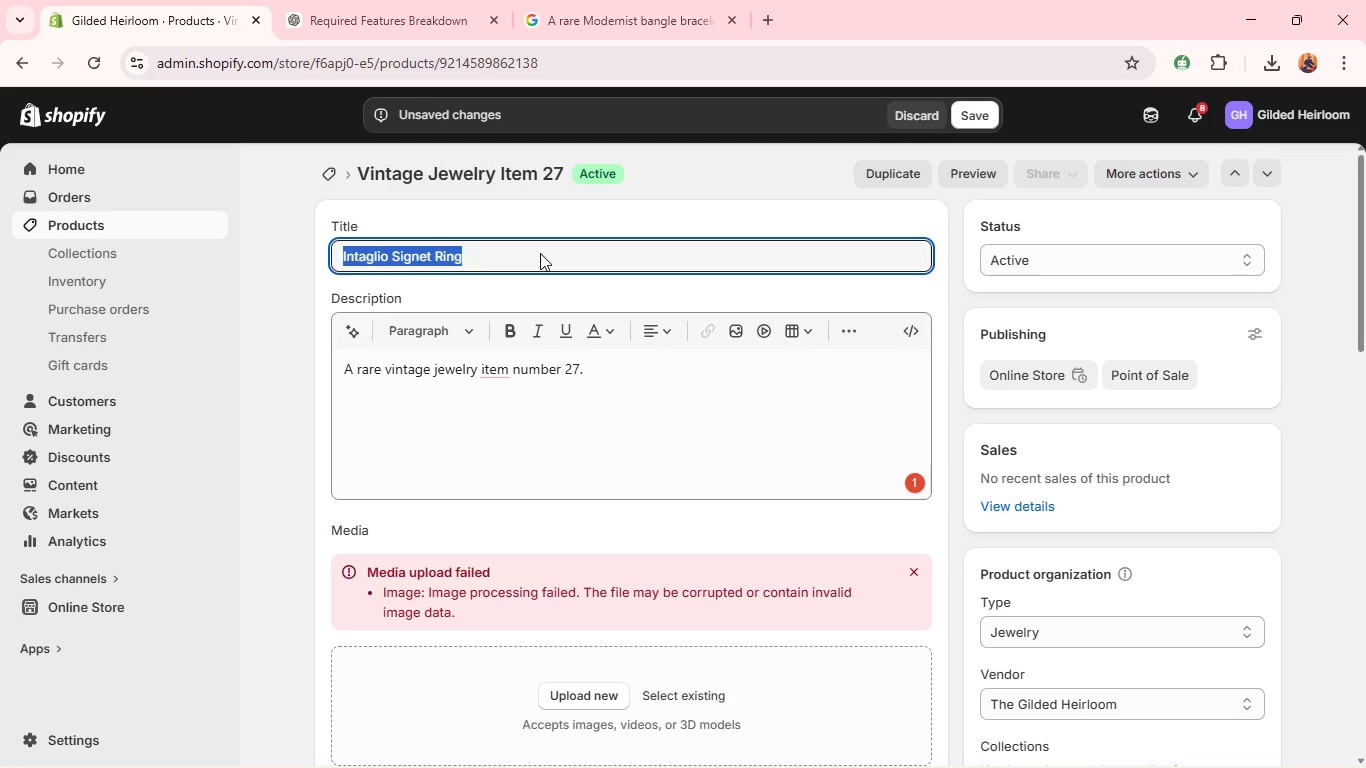 
key(Control+C)
 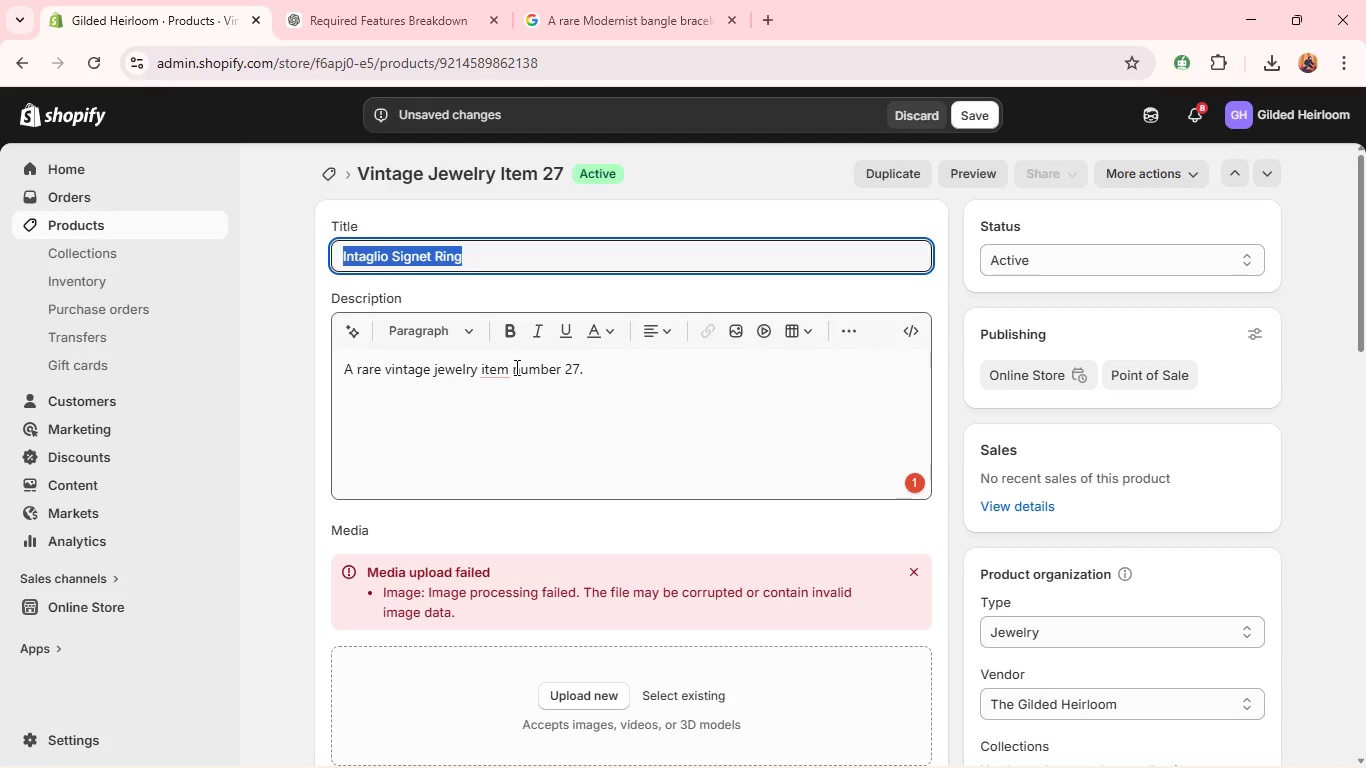 
left_click([515, 367])
 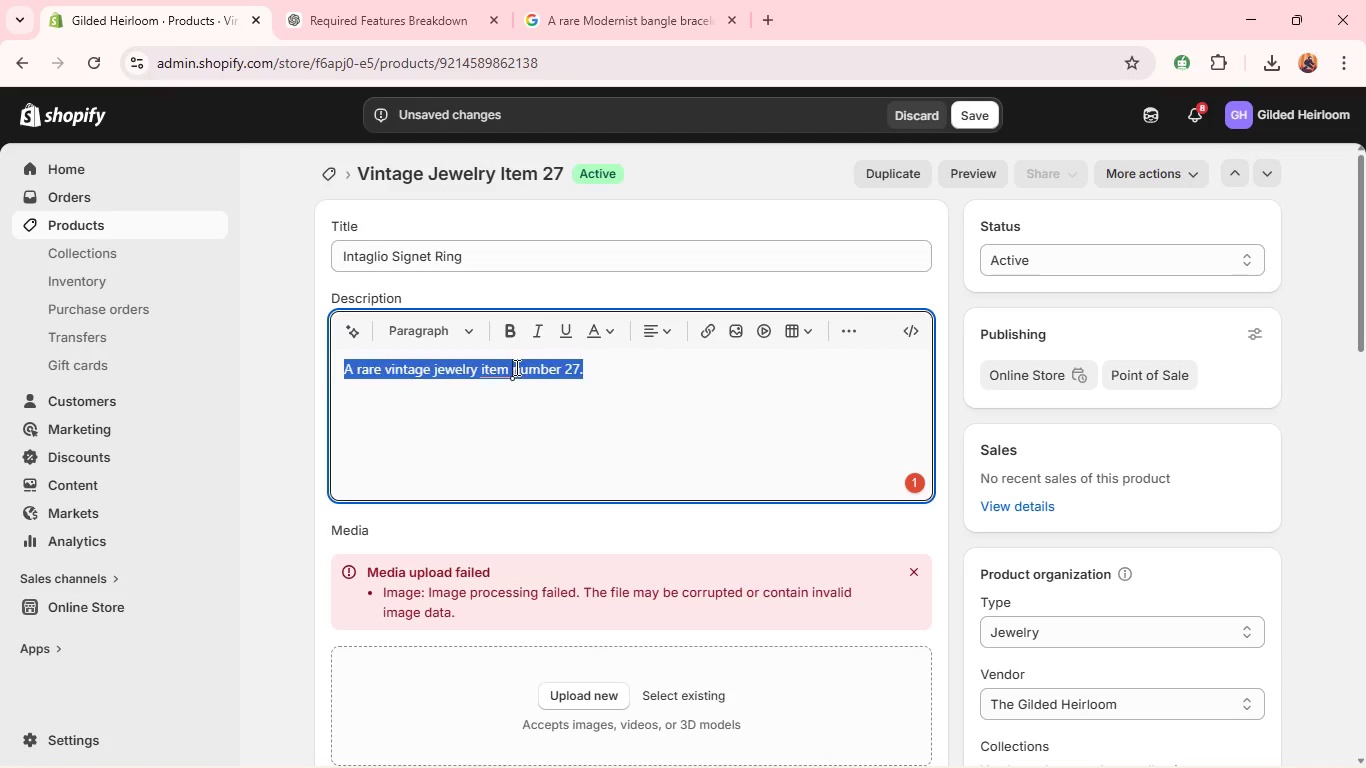 
key(Control+A)
 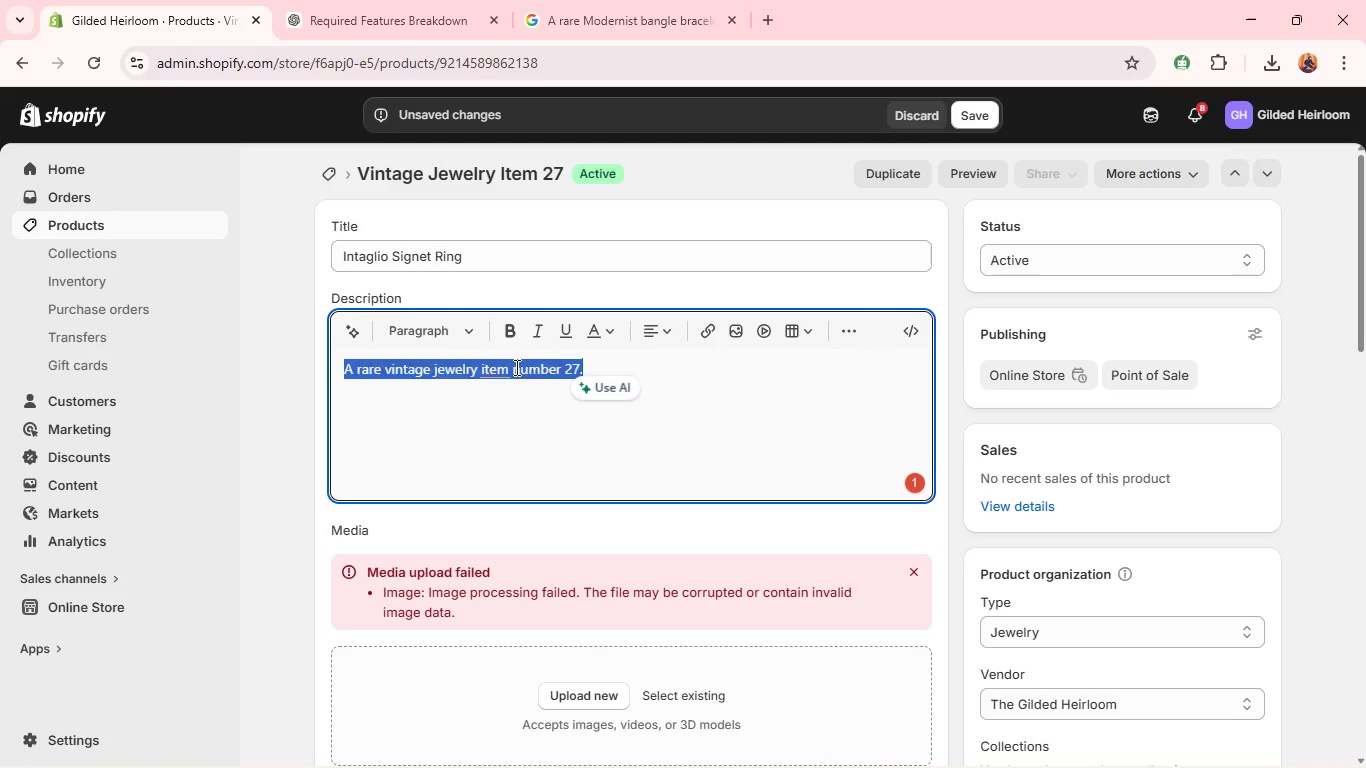 
key(Control+V)
 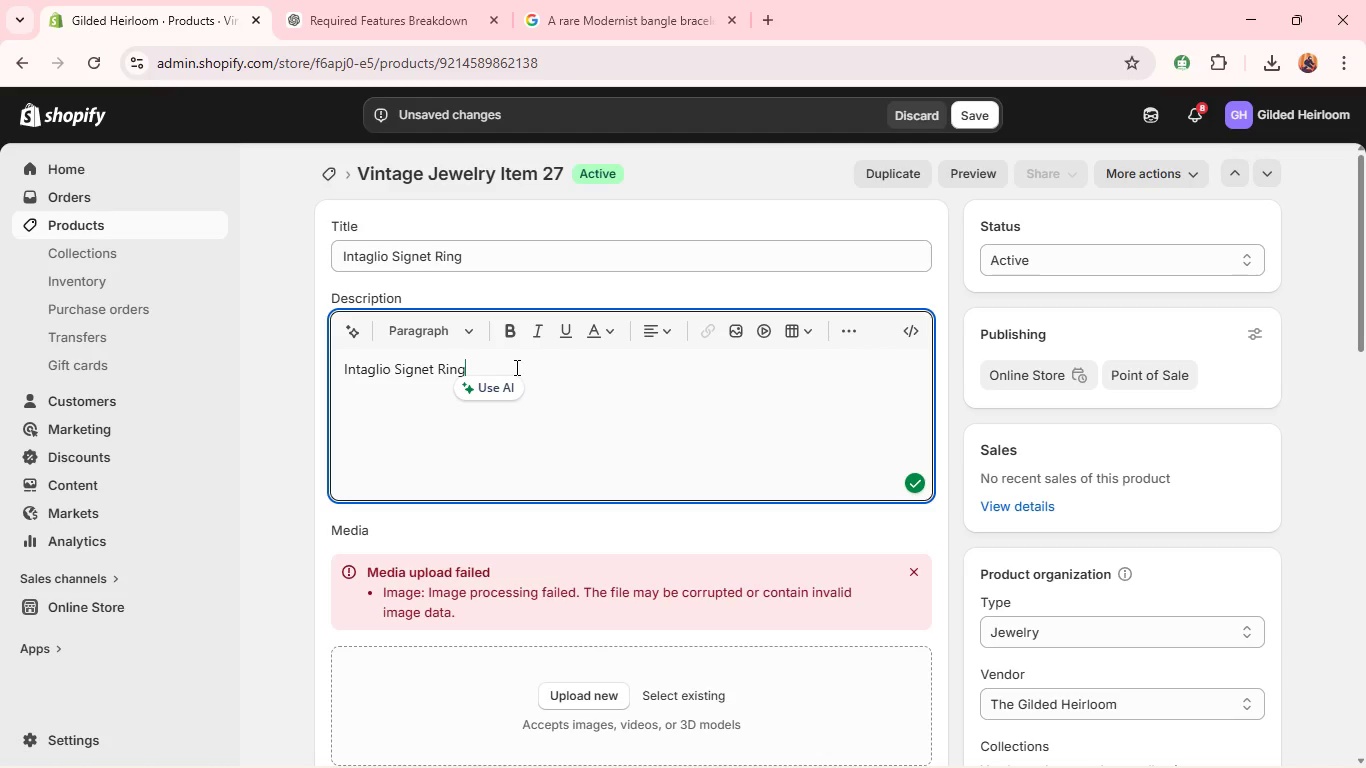 
hold_key(key=ControlLeft, duration=0.77)
 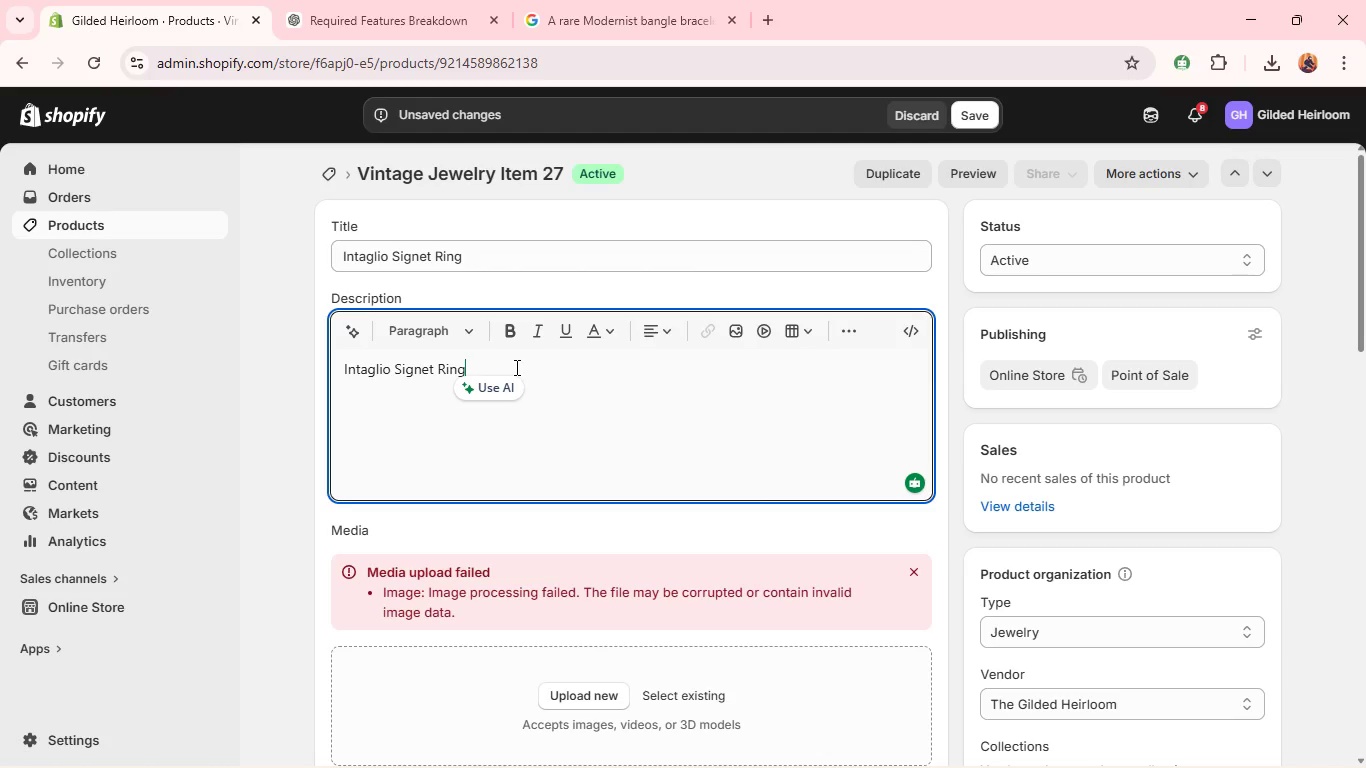 
key(Control+A)
 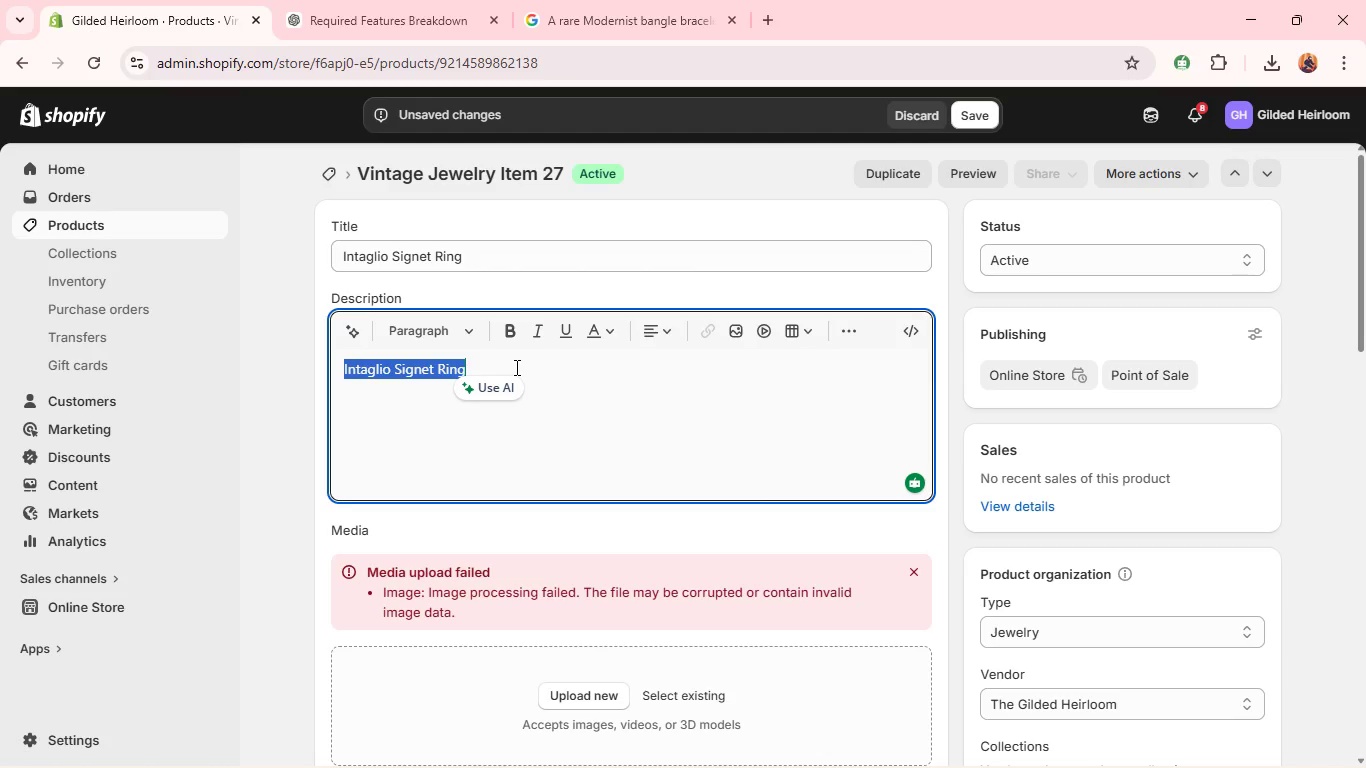 
type(An elegant Art Nouveau intaglio signet ring featuring a carved cirtine set in )
 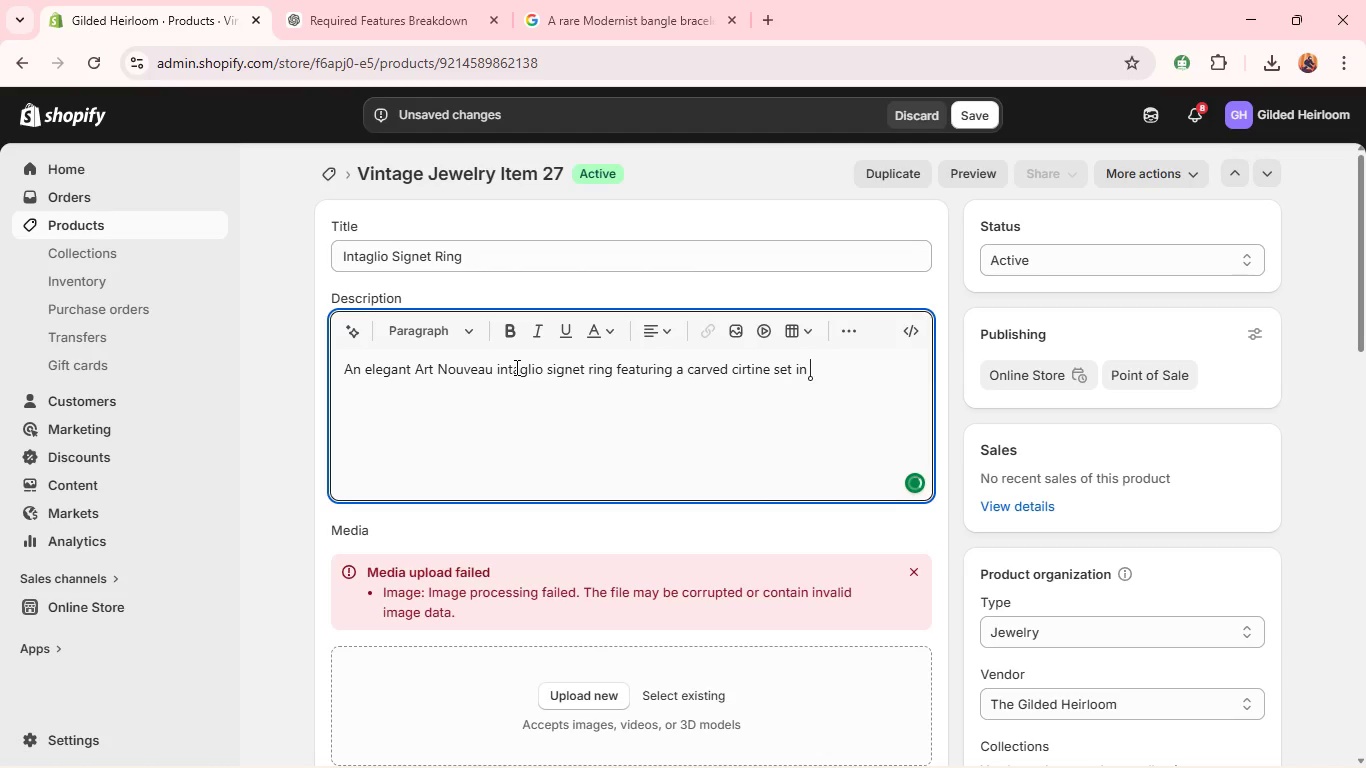 
type(14k )
 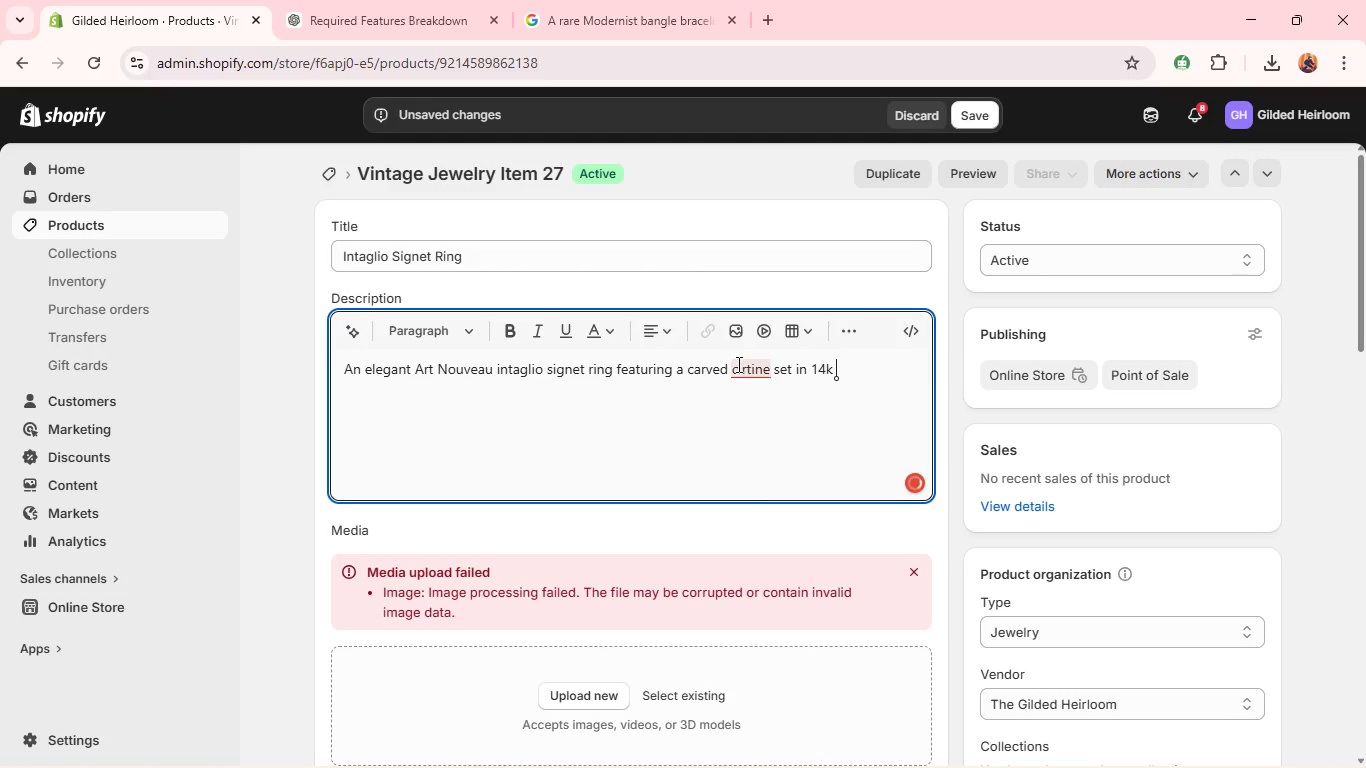 
left_click([737, 364])
 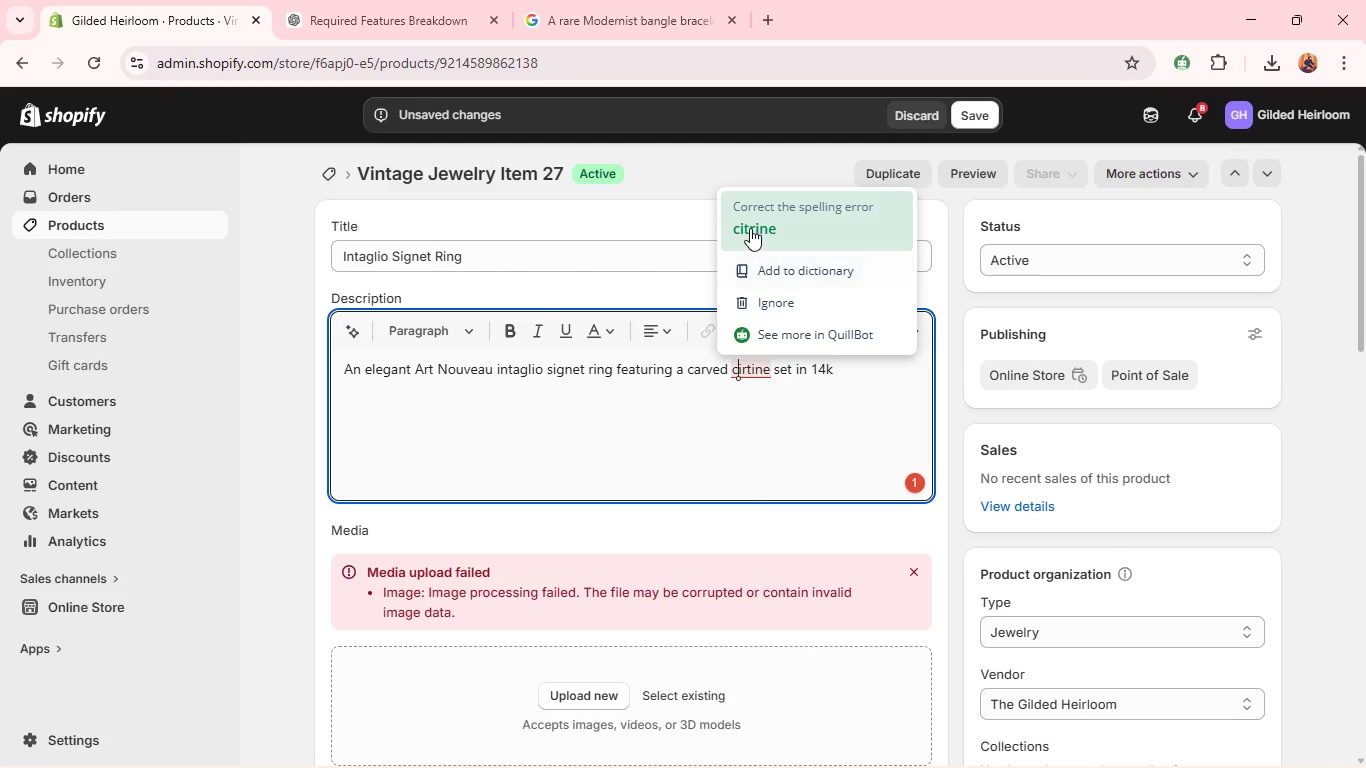 
left_click([750, 228])
 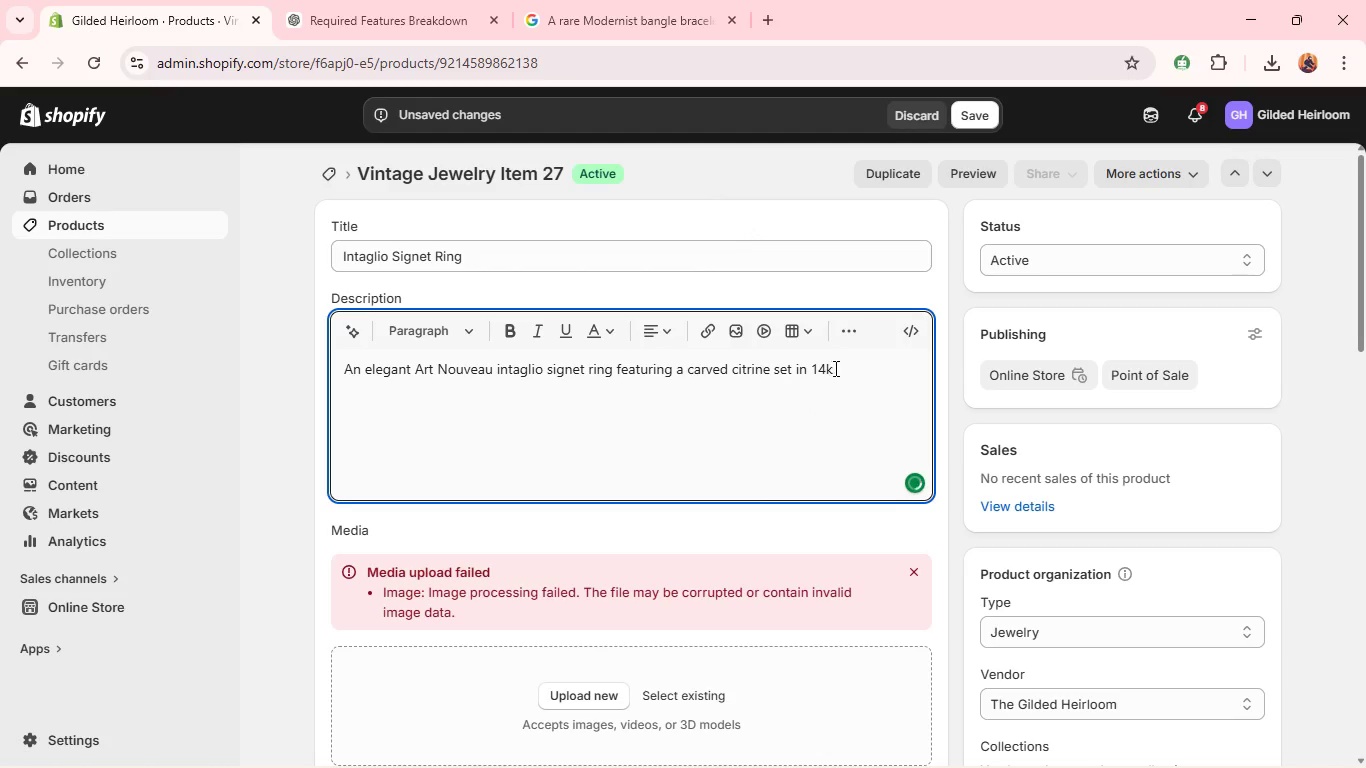 
left_click([834, 368])
 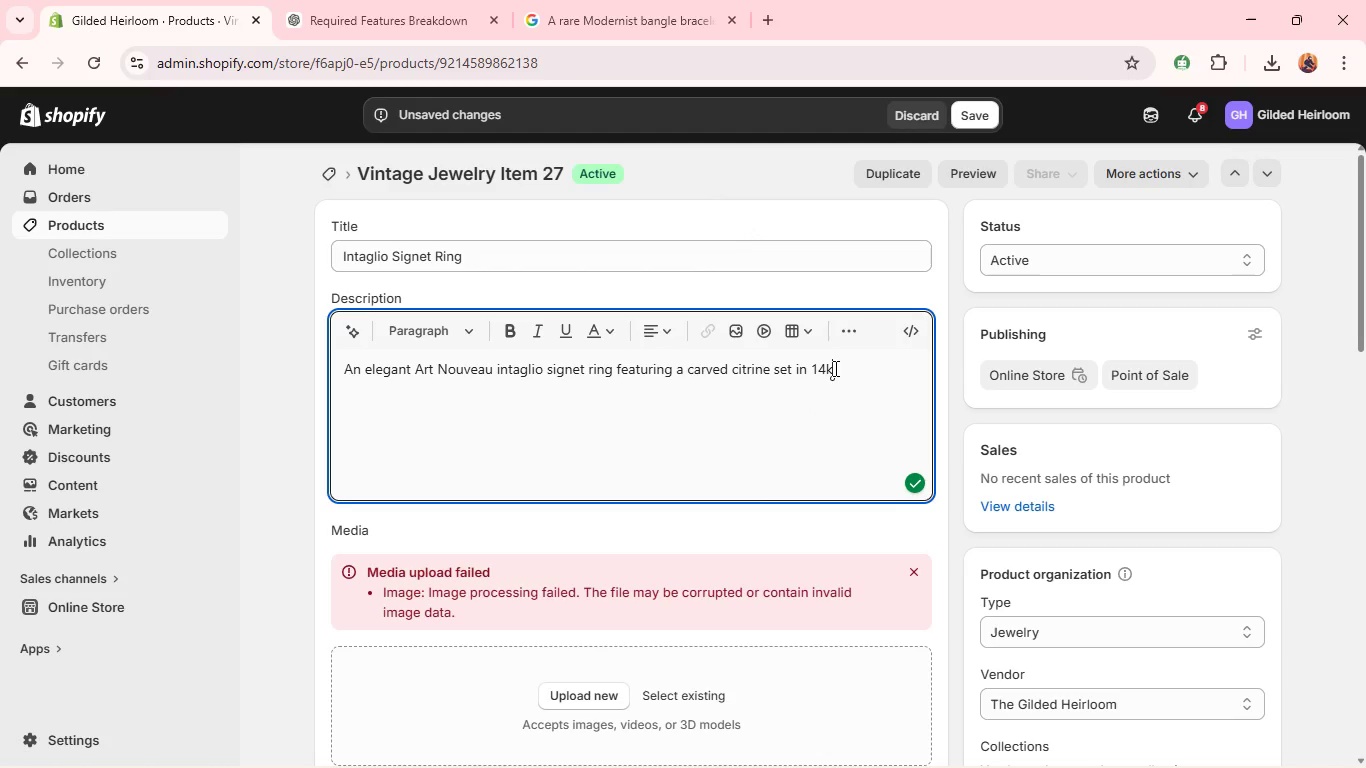 
type( white gold. THe folowing design and intrix)
key(Backspace)
type(cate detailing reflect the organci )
 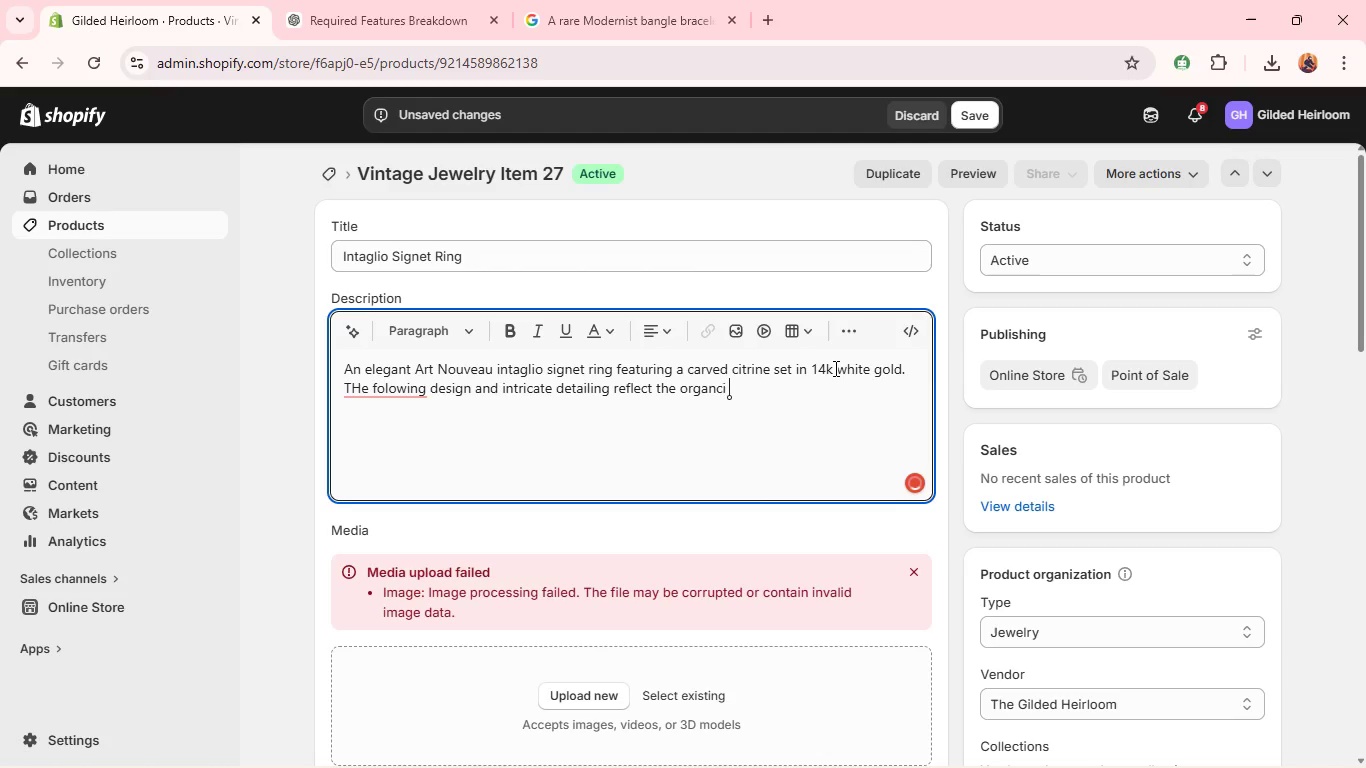 
key(Backspace)
key(Backspace)
key(Backspace)
type(ic aesthetic of the er)
 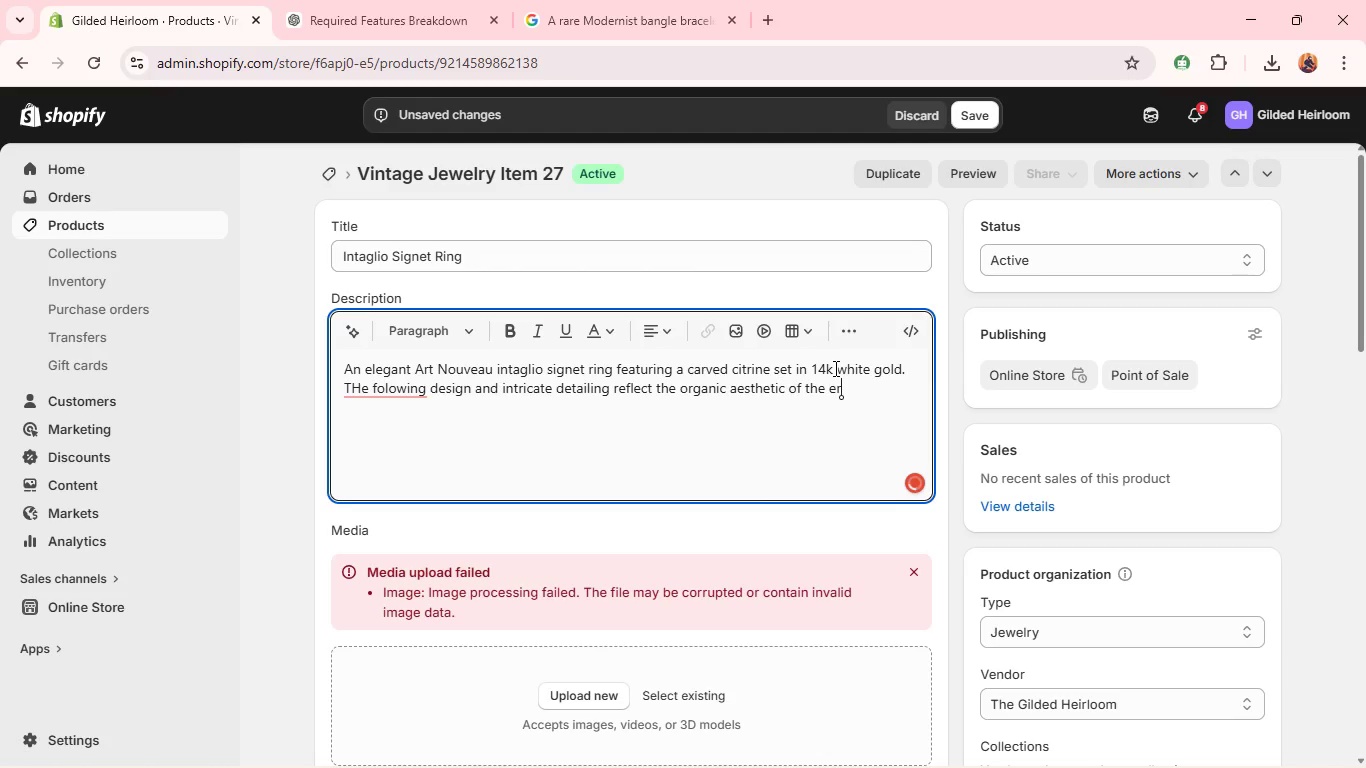 
key(A)
 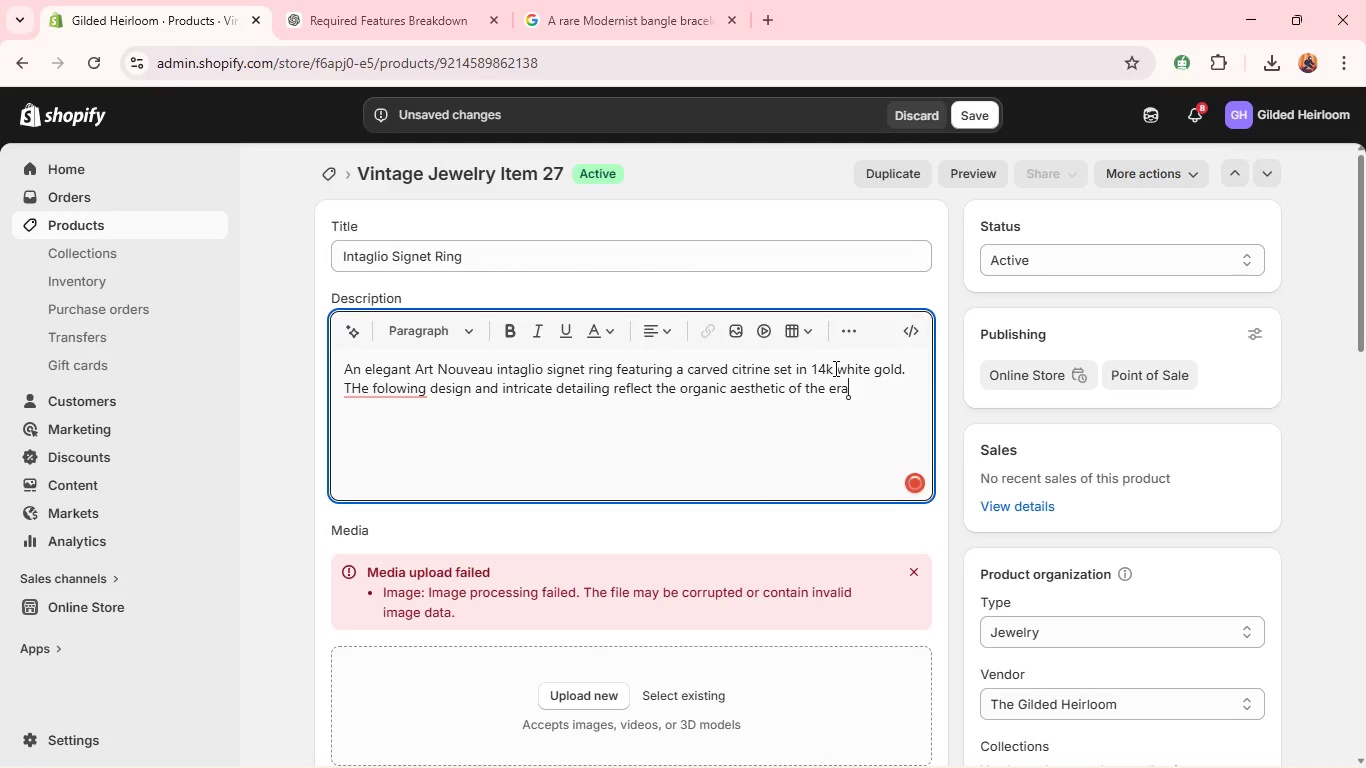 
key(Period)
 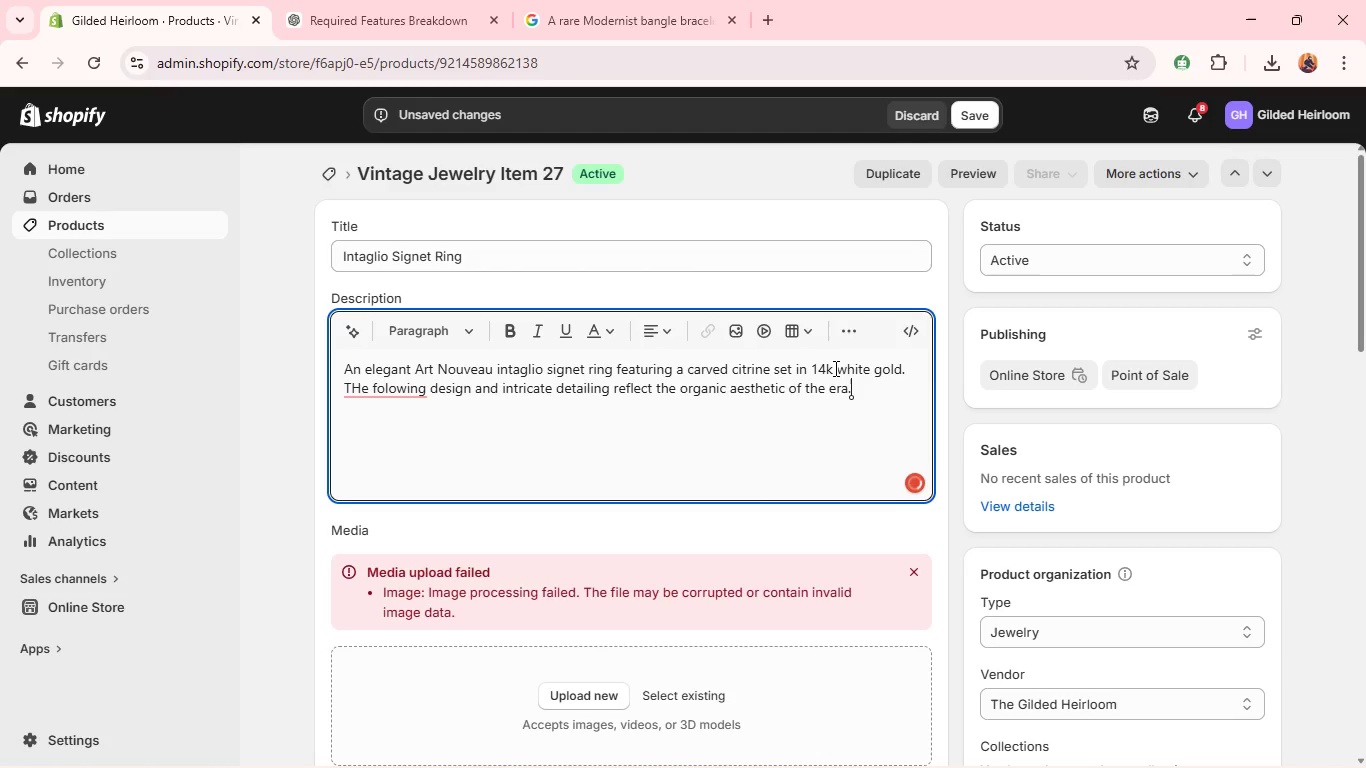 
key(Space)
 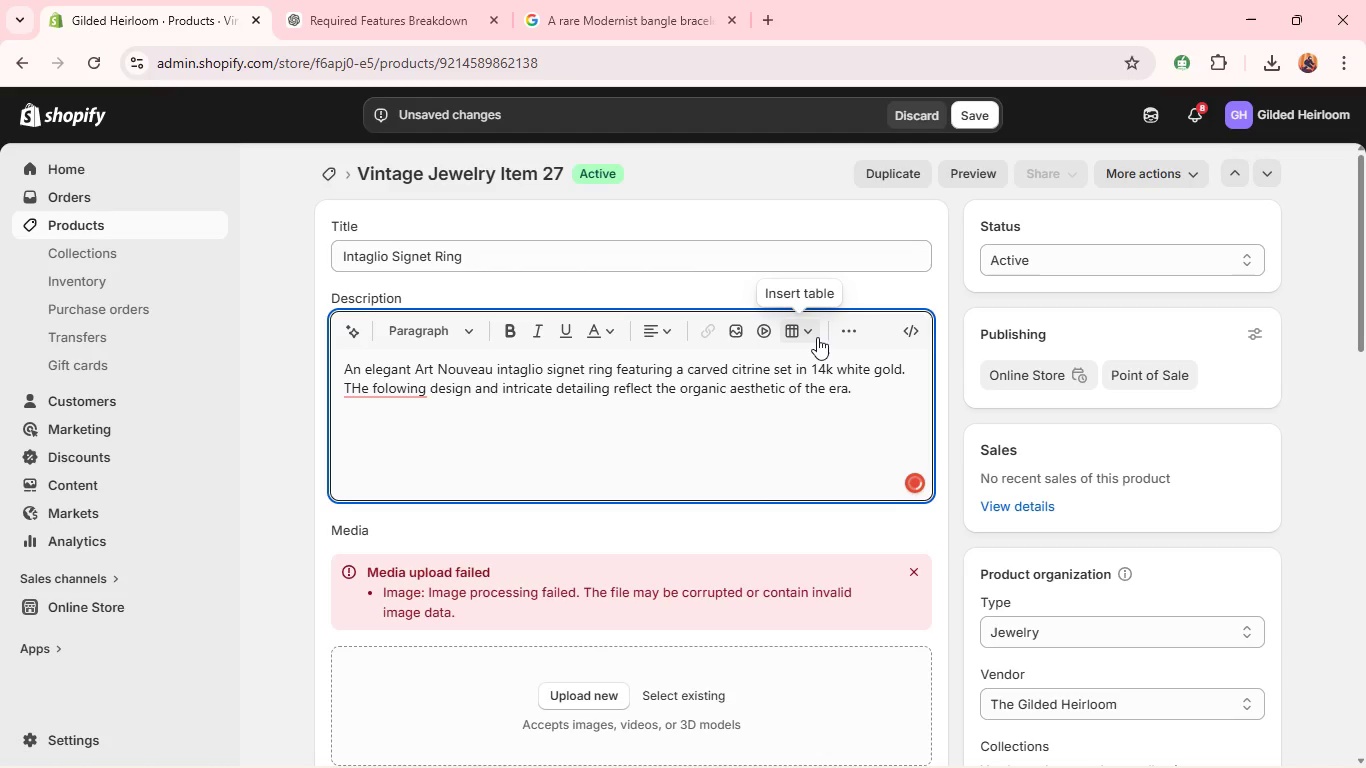 
mouse_move([403, 219])
 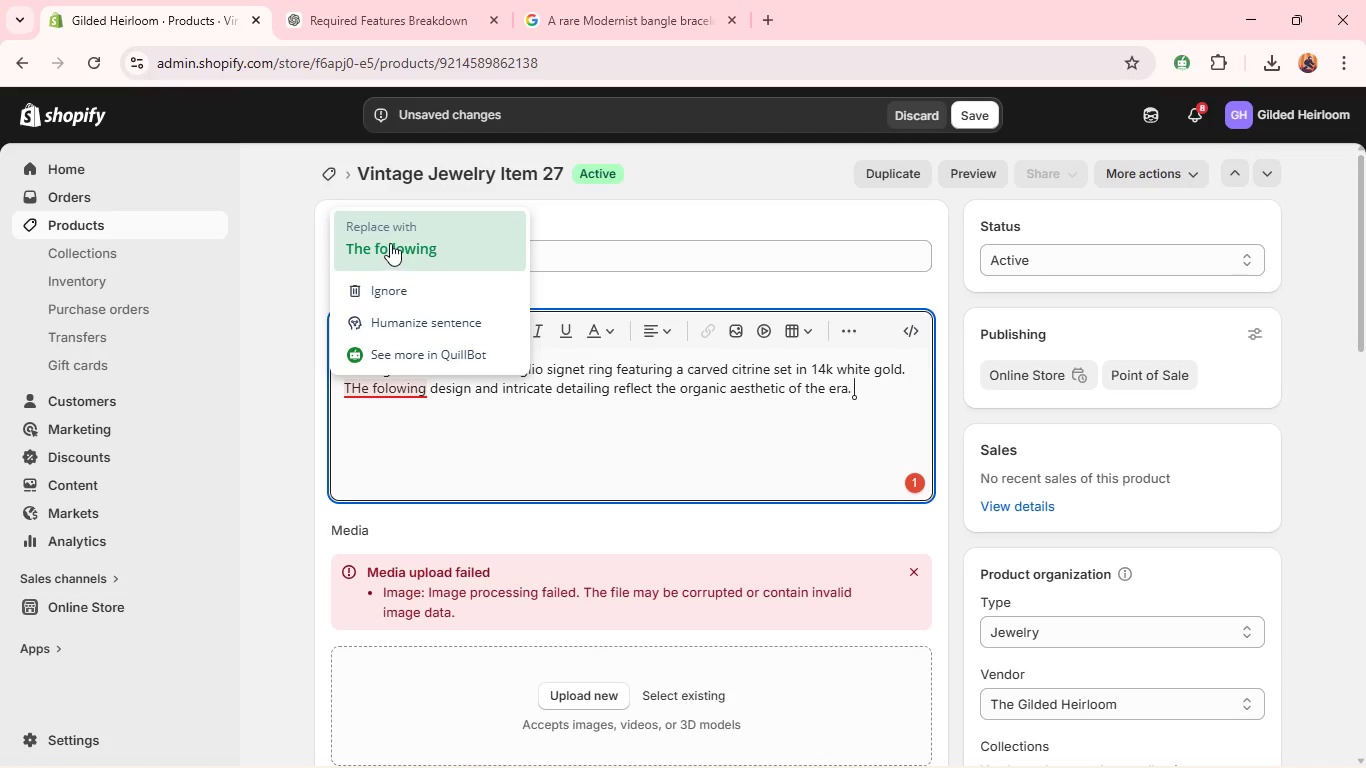 
left_click([390, 243])
 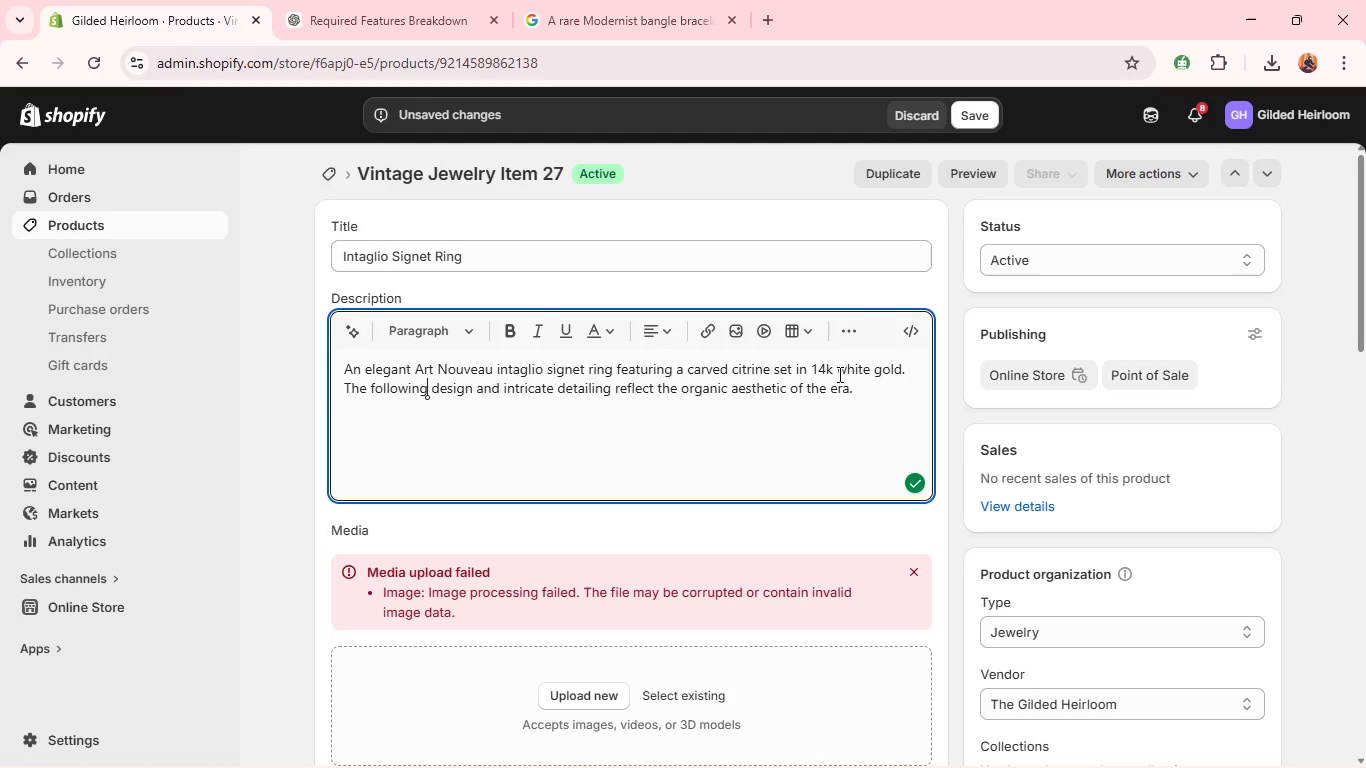 
left_click([905, 421])
 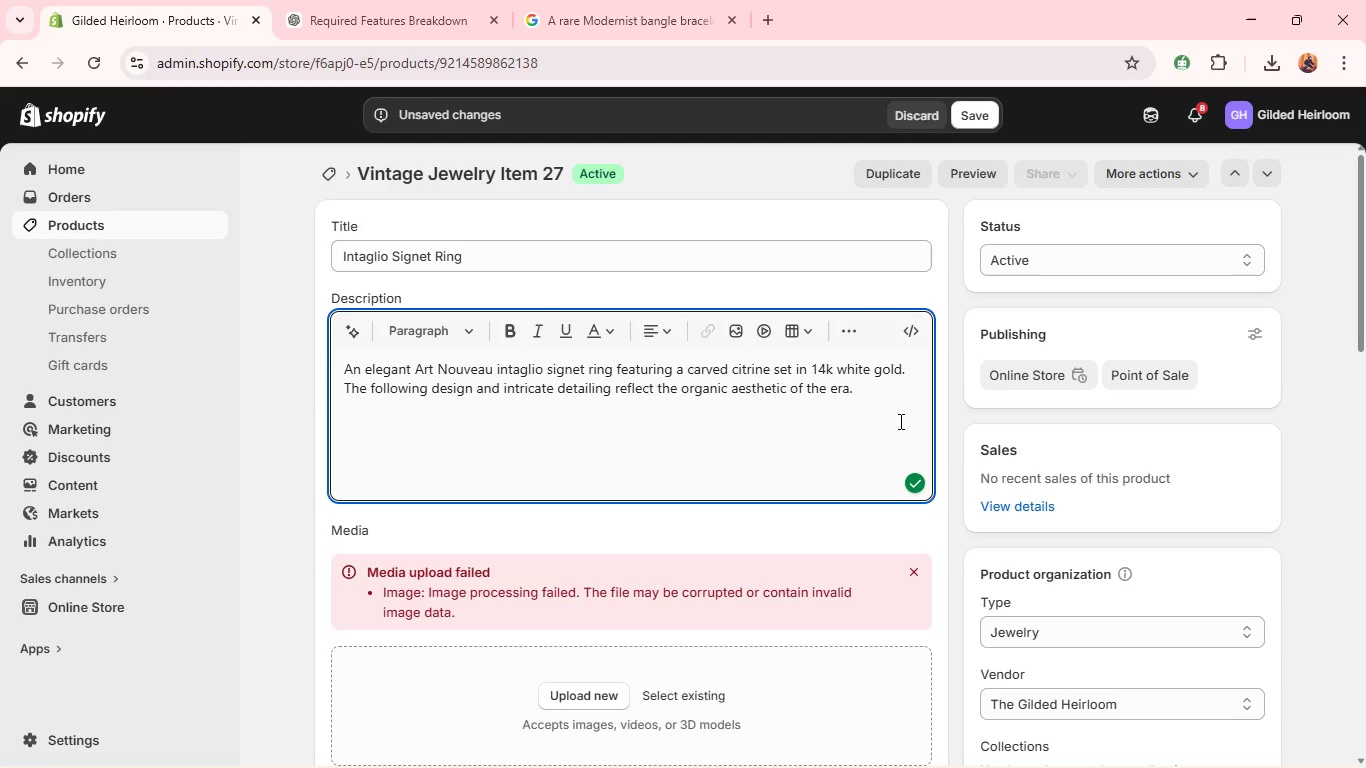 
key(Enter)
 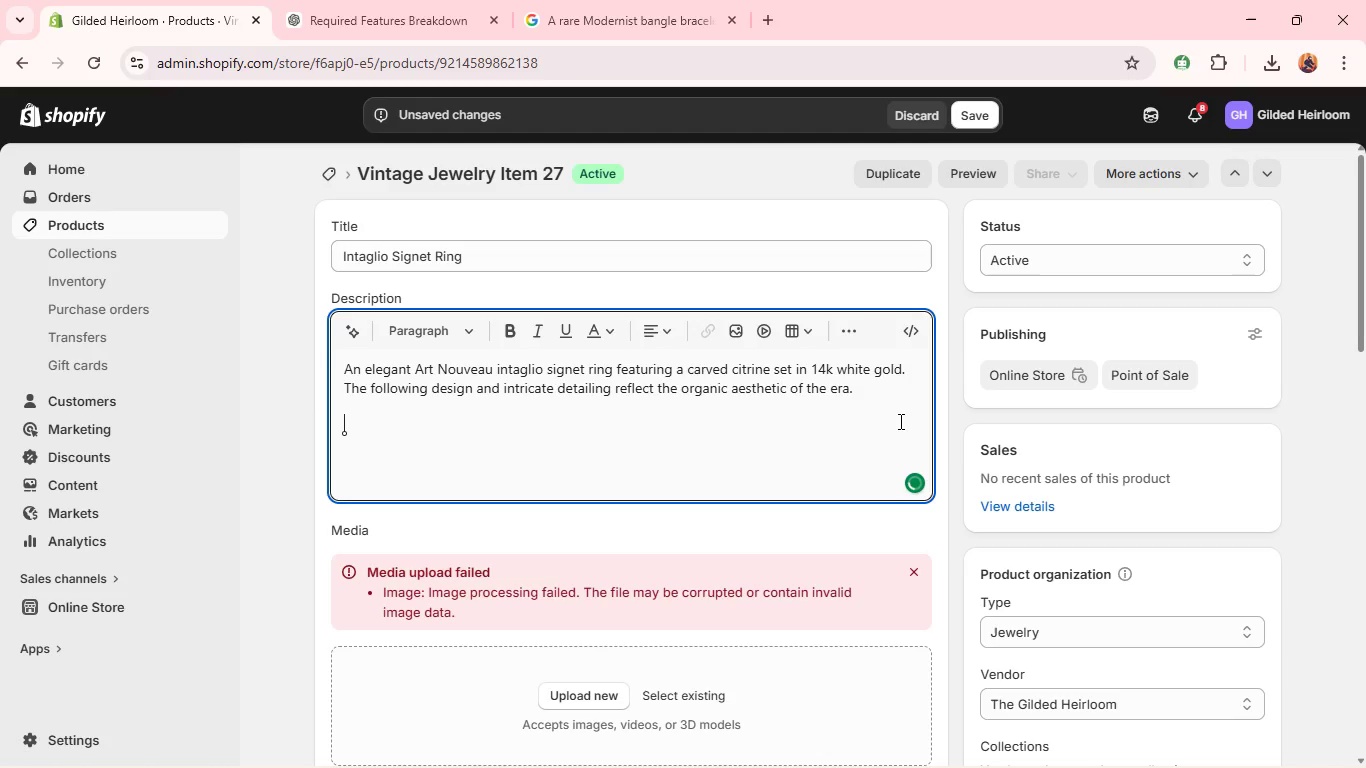 
type(A rare collection)
key(Backspace)
key(Backspace)
type(ble with ari)
key(Backspace)
type(tistic signid)
key(Backspace)
type(ficance. )
 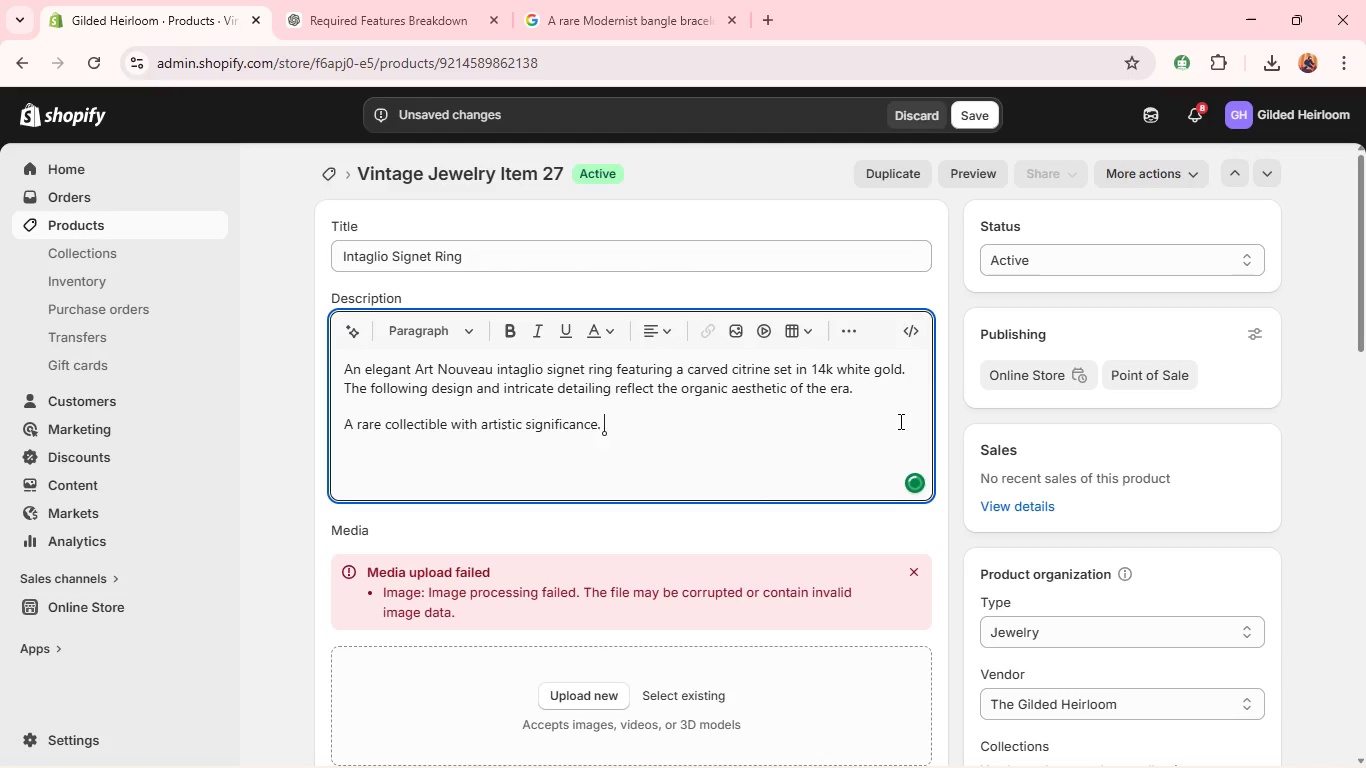 
key(Enter)
 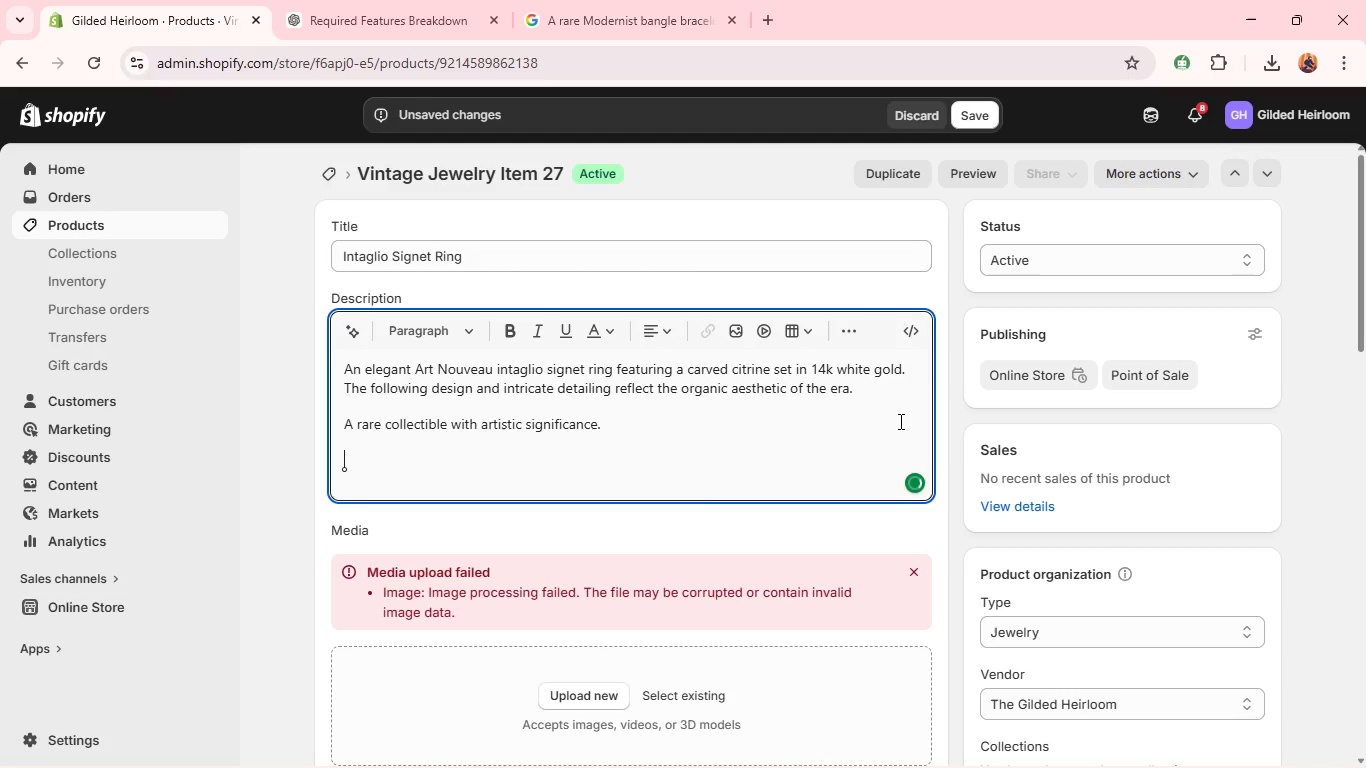 
type(Era: Art Nouveau)
 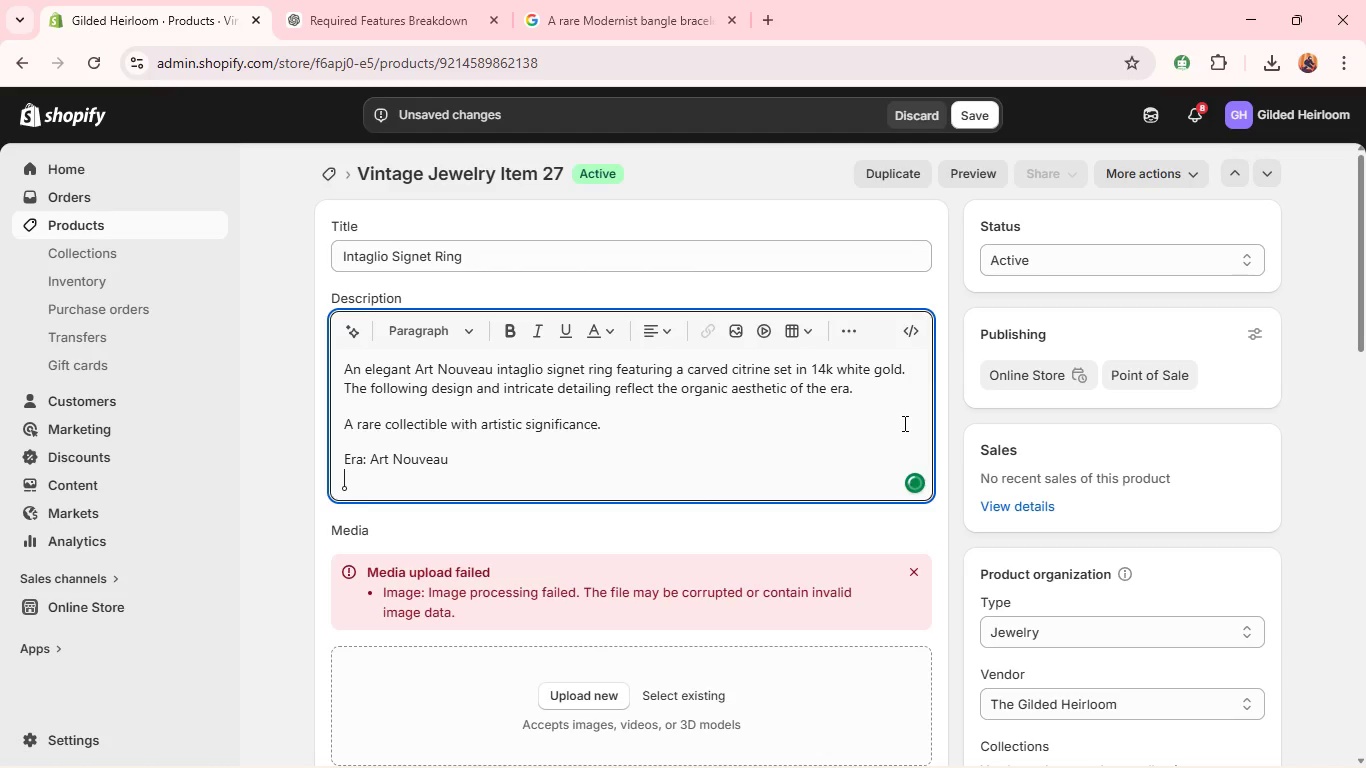 
 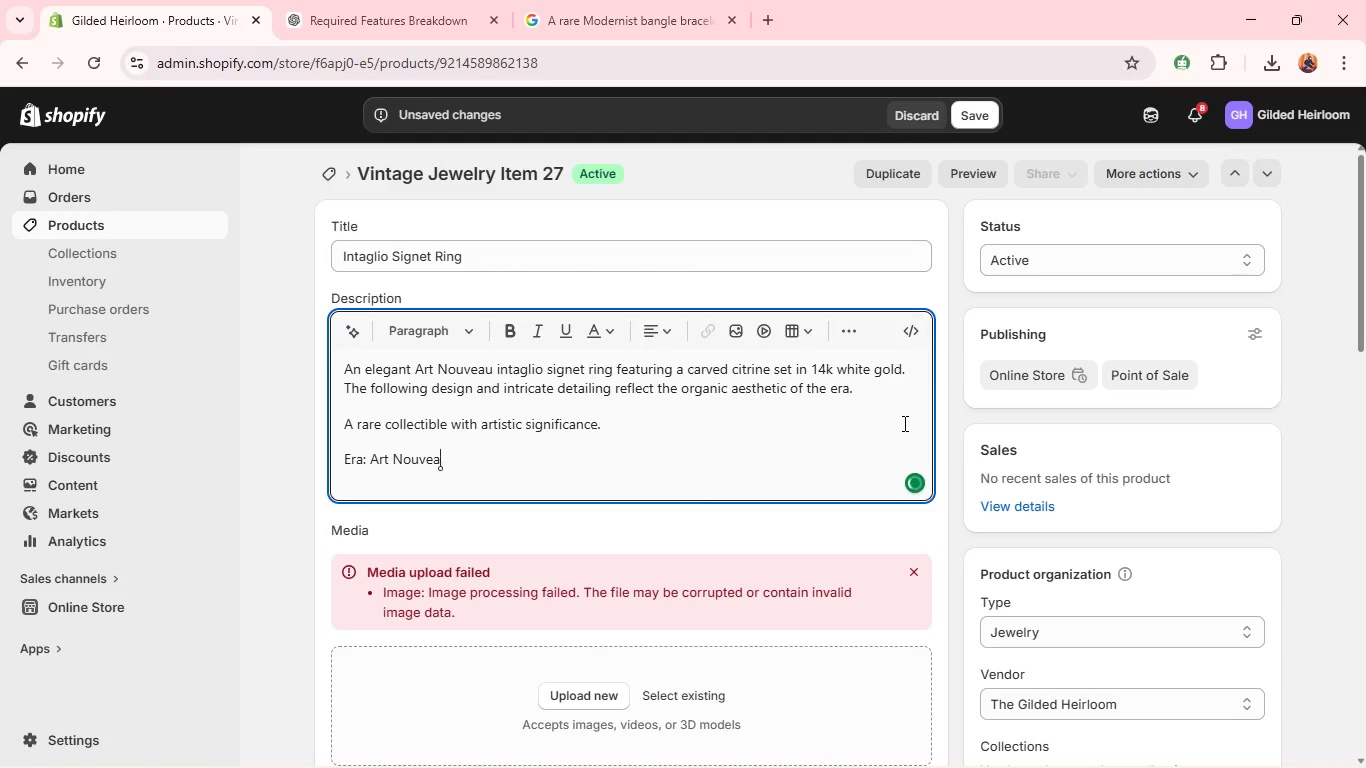 
key(Shift+Enter)
 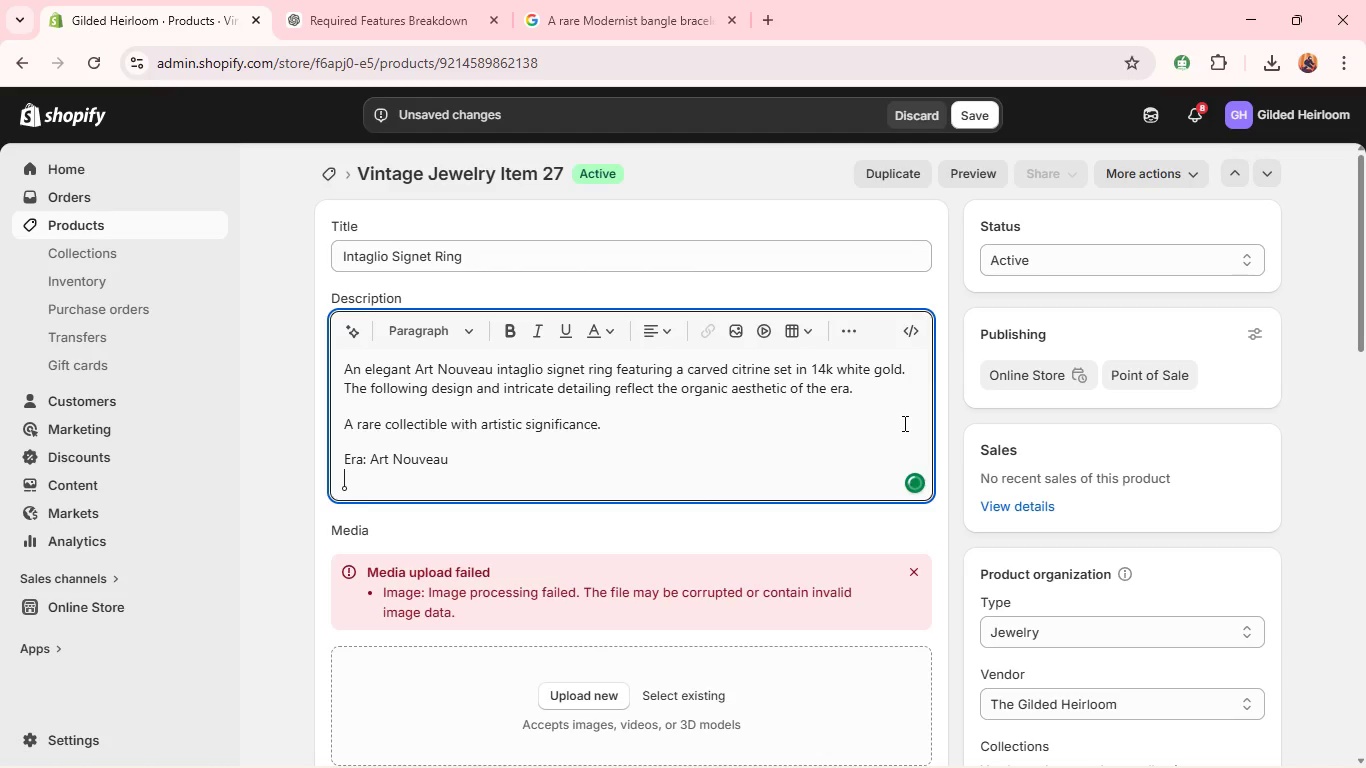 
type(Metal: 14k White Gold)
 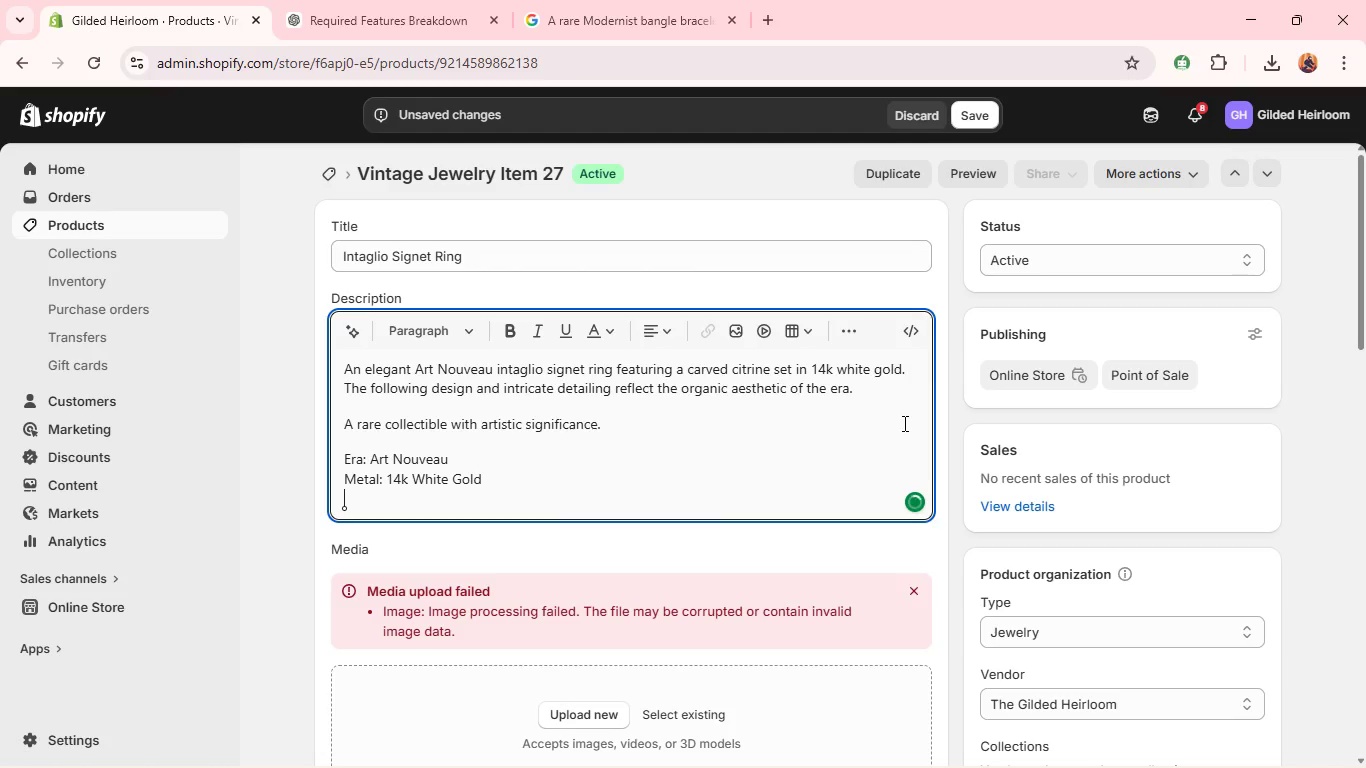 
 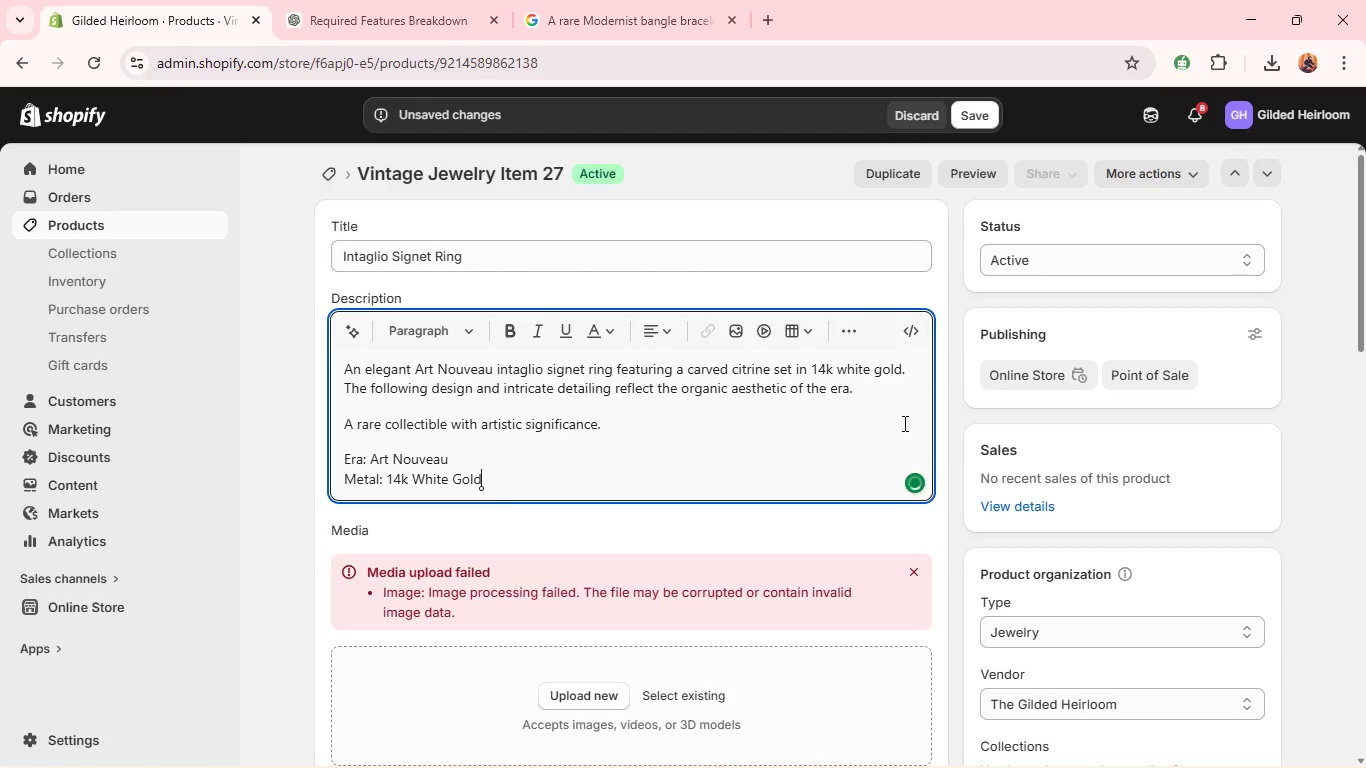 
key(Shift+Enter)
 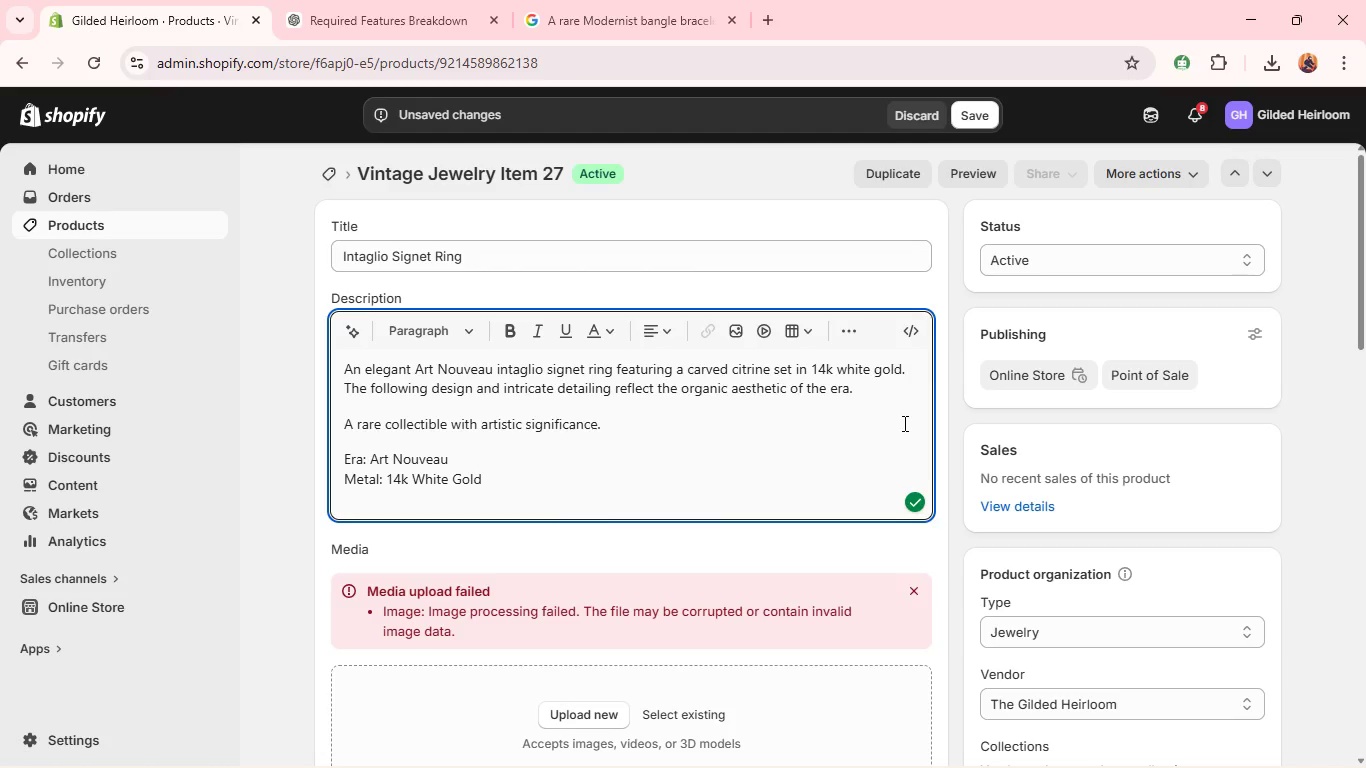 
type(Primary Gemstone: Citrine )
 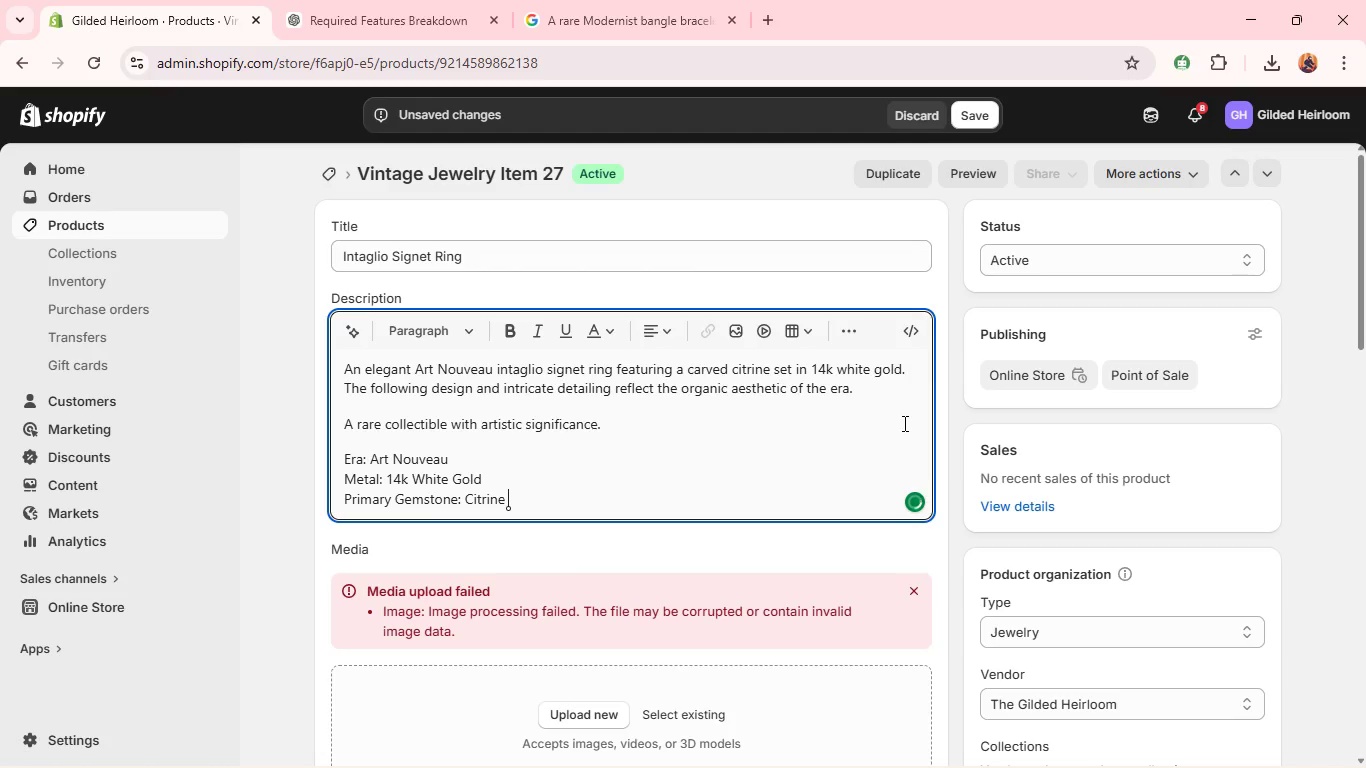 
key(Enter)
 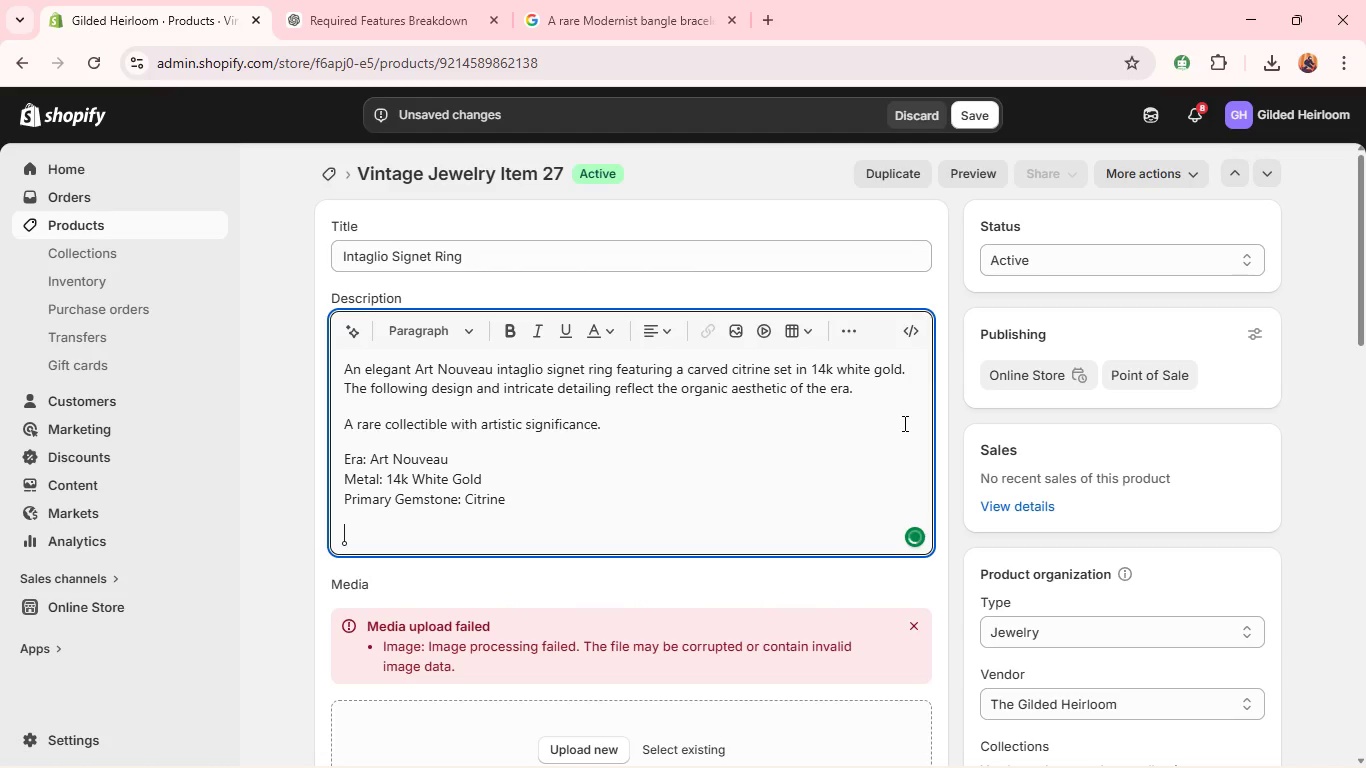 
type(This is a unique vintage item)
key(Backspace)
type(m-only one available )
 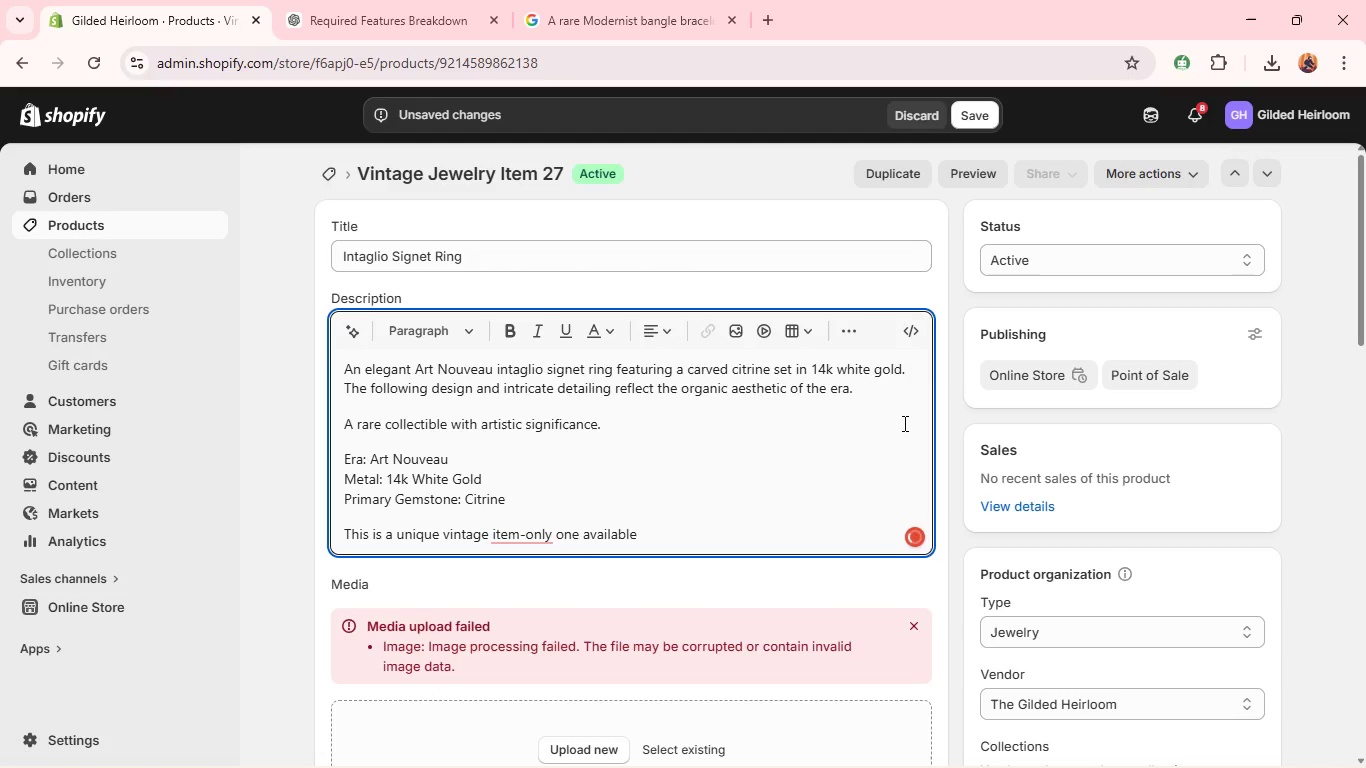 
key(Backspace)
 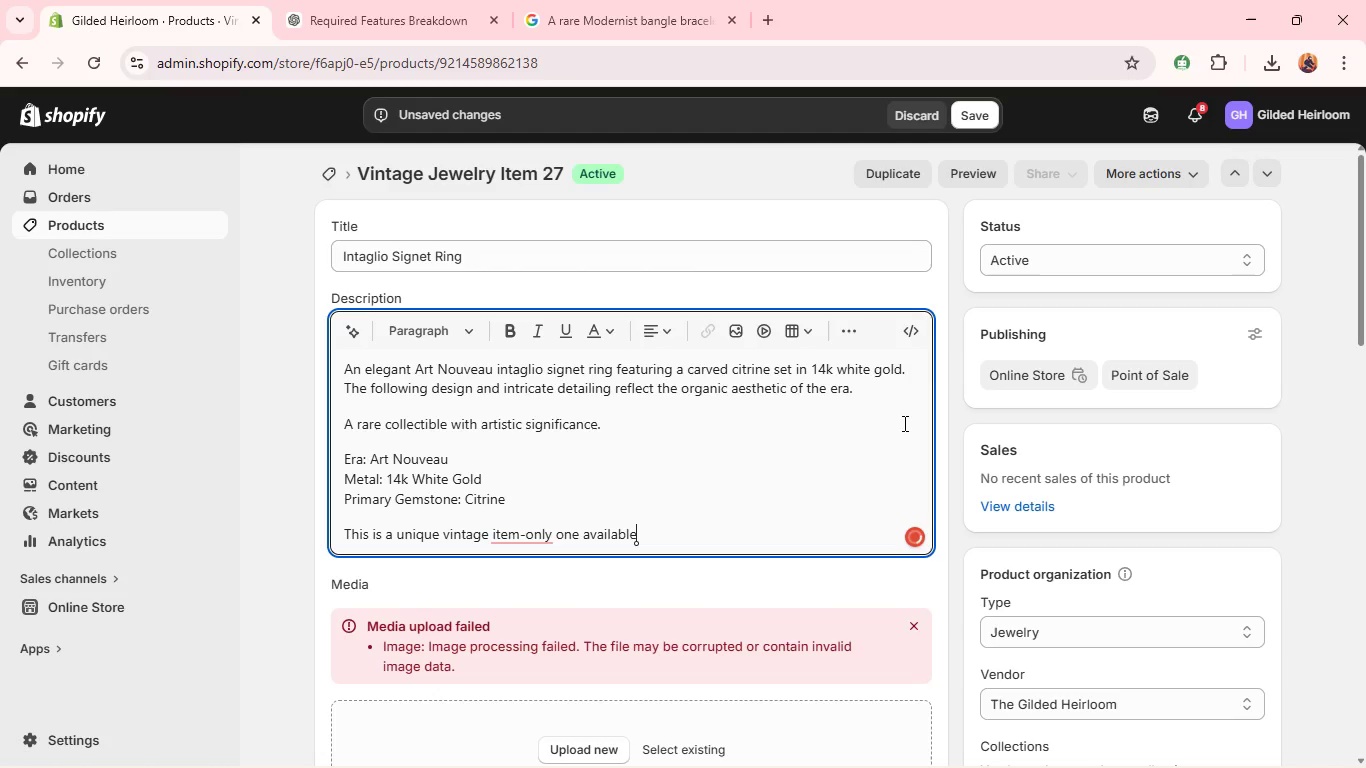 
key(Period)
 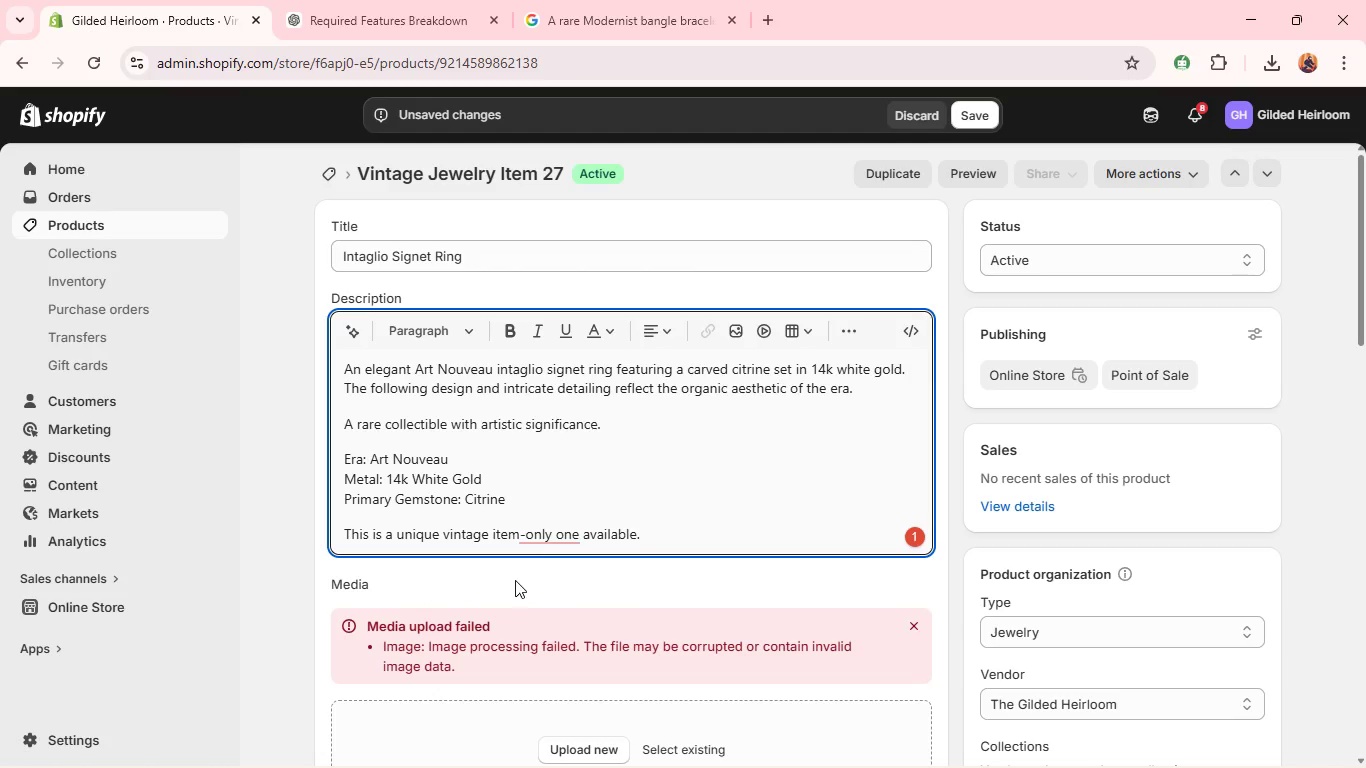 
mouse_move([526, 360])
 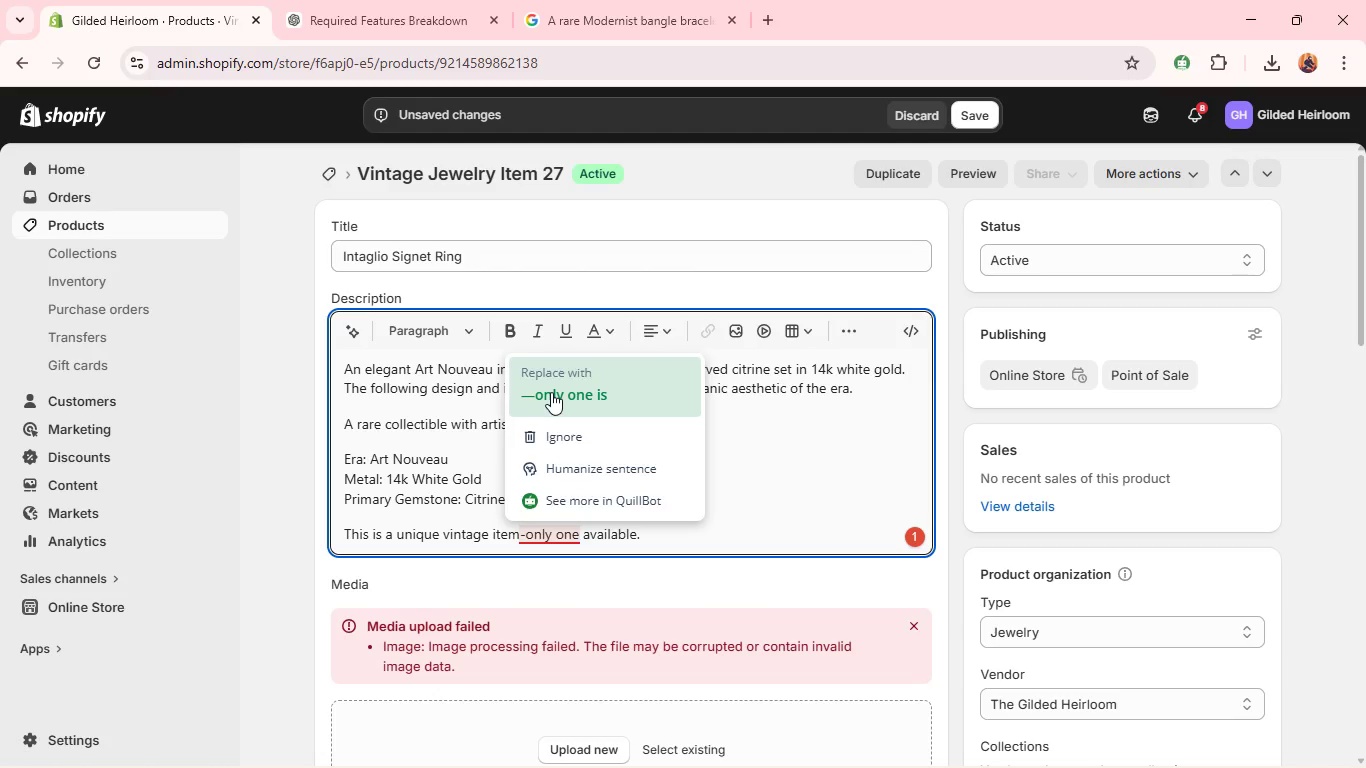 
left_click([551, 392])
 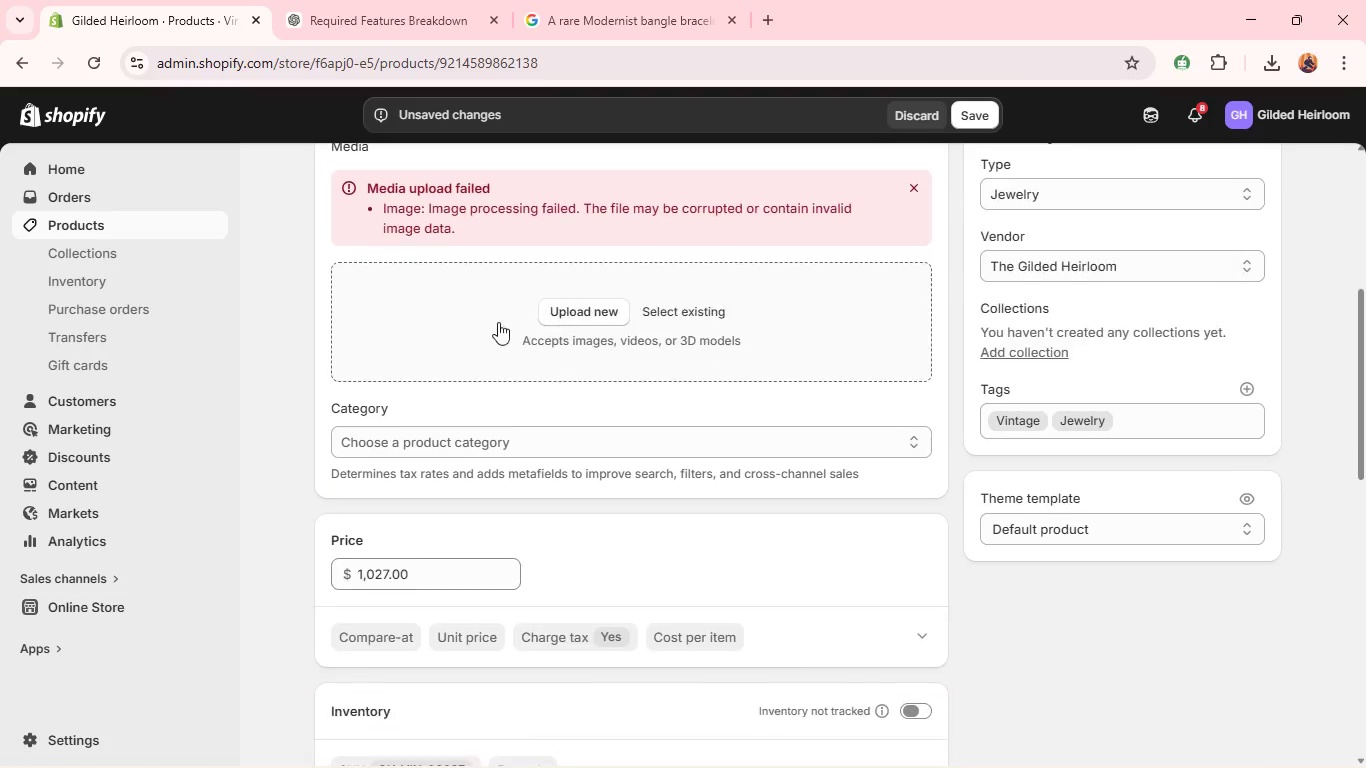 
left_click([399, 18])
 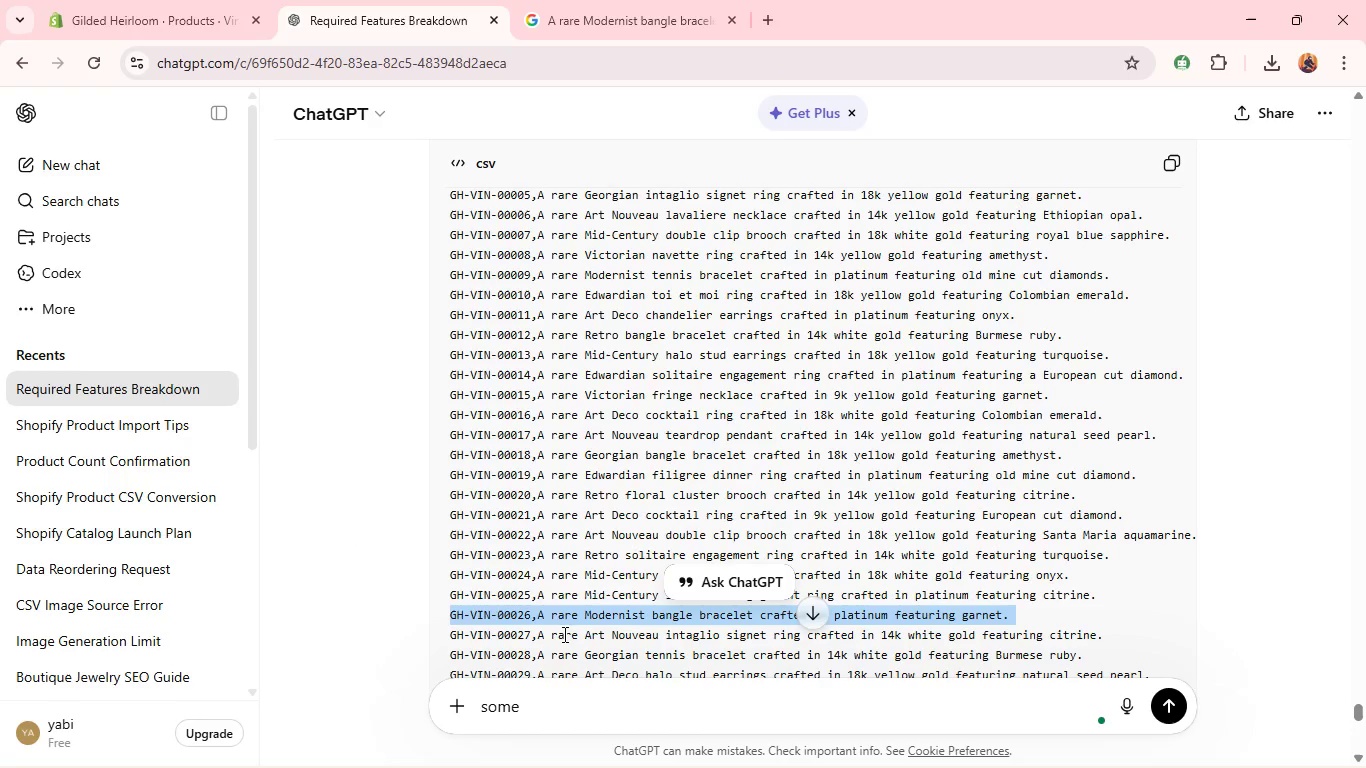 
double_click([564, 635])
 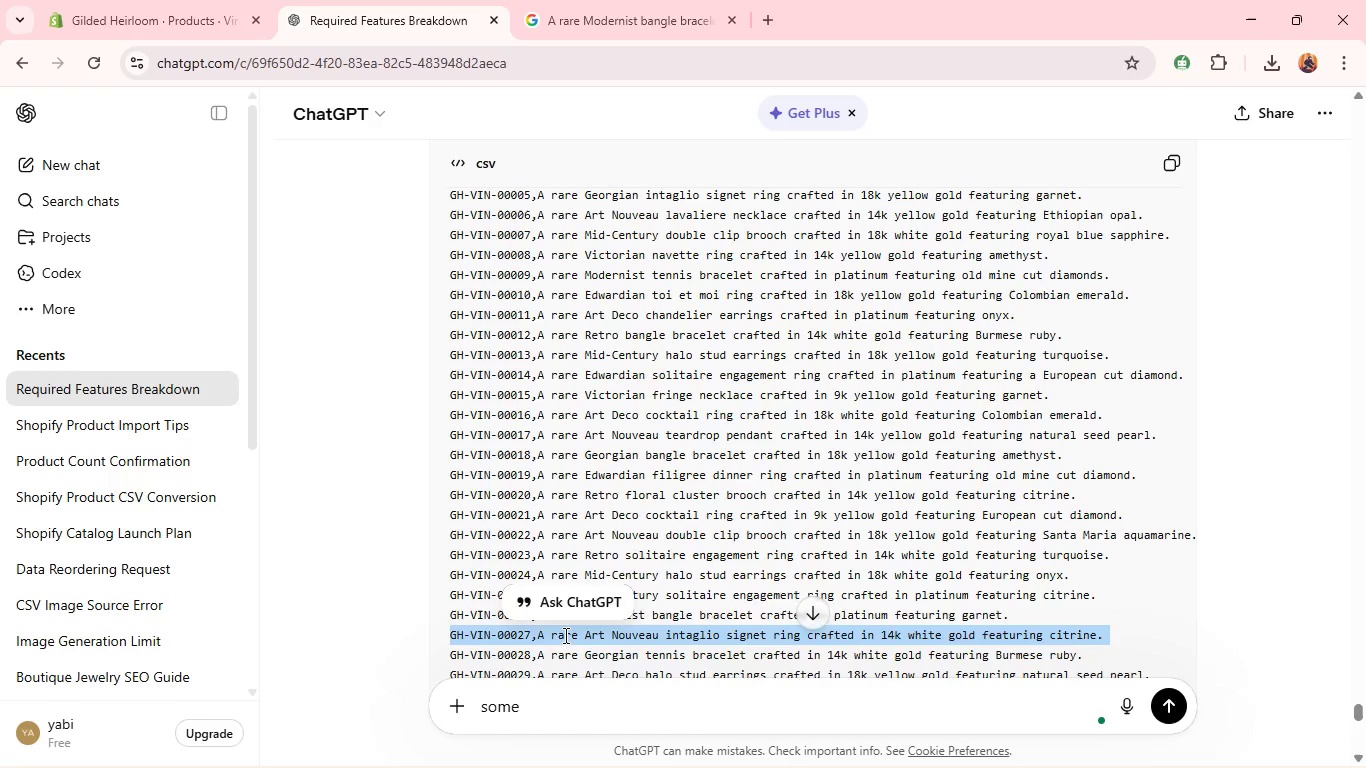 
triple_click([564, 635])
 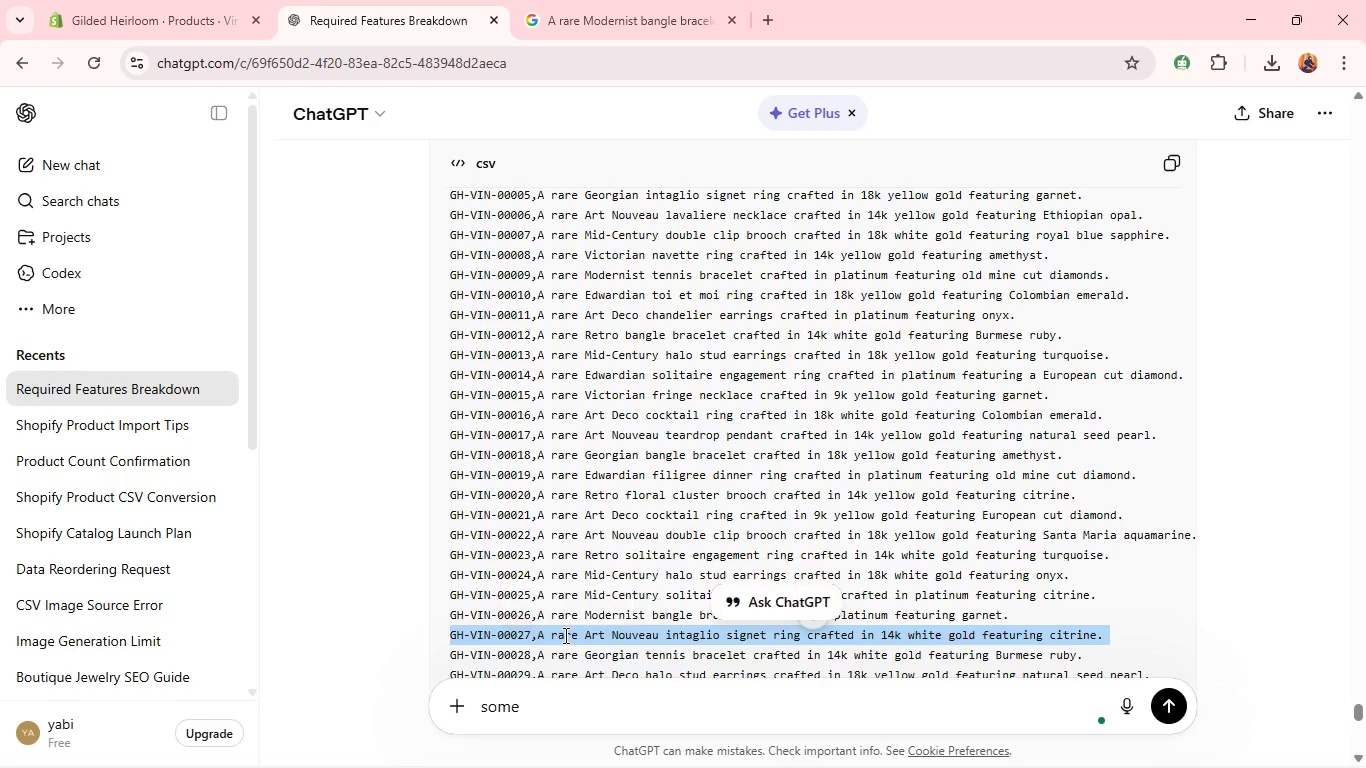 
key(Control+C)
 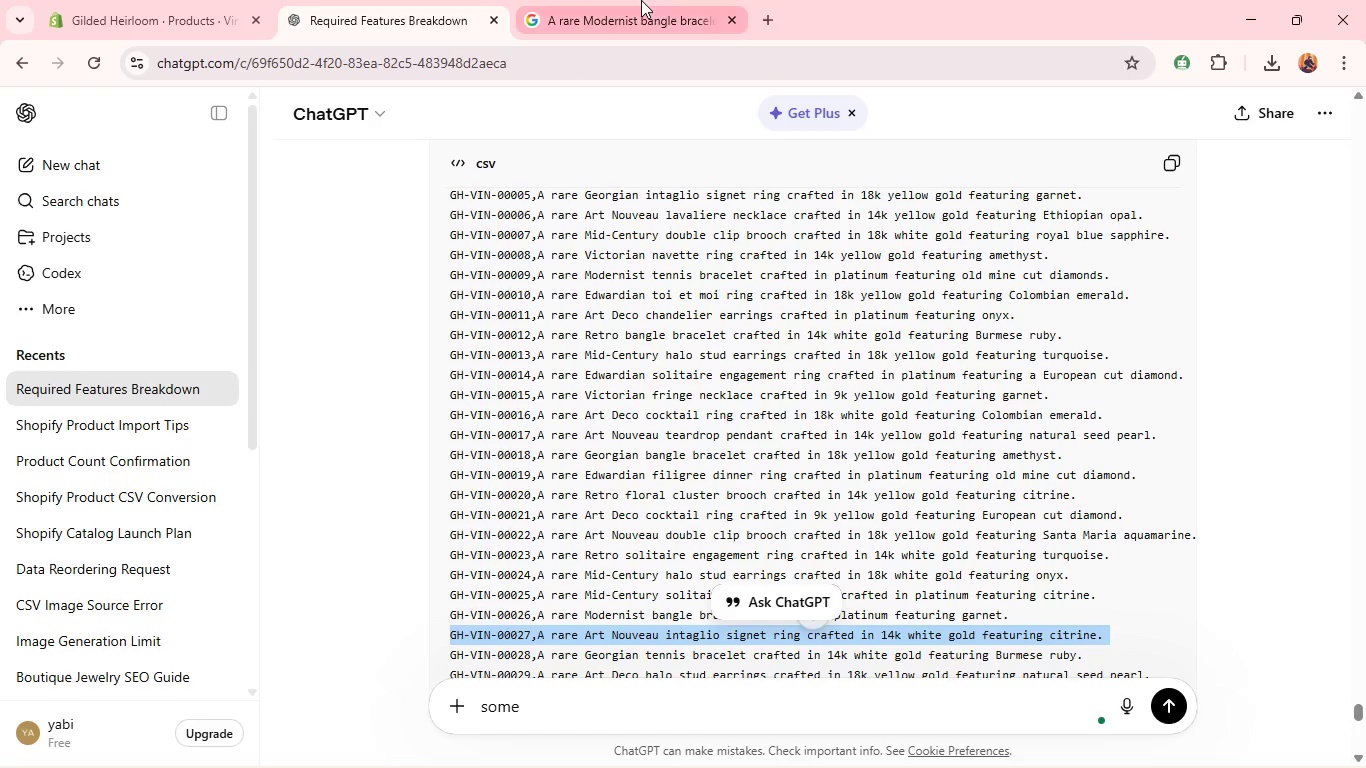 
left_click([641, 0])
 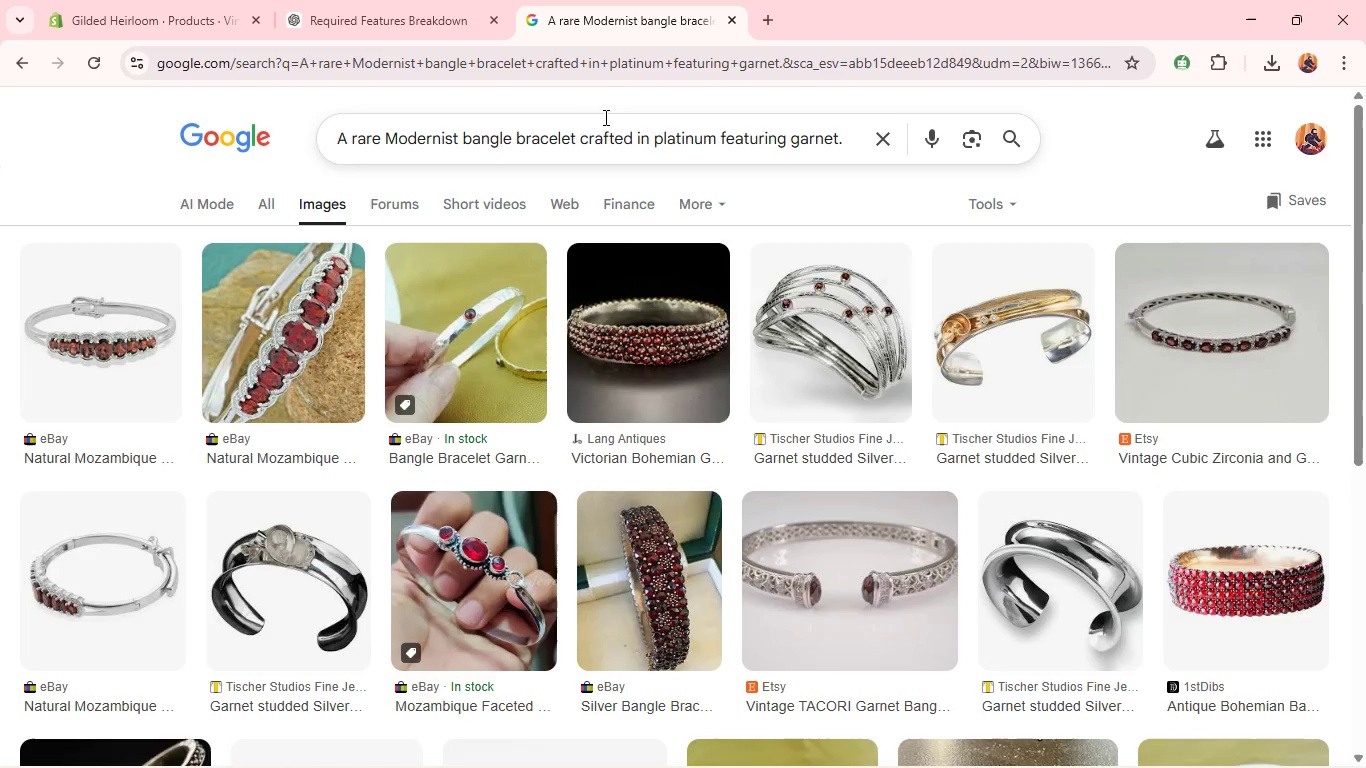 
hold_key(key=ControlLeft, duration=0.55)
 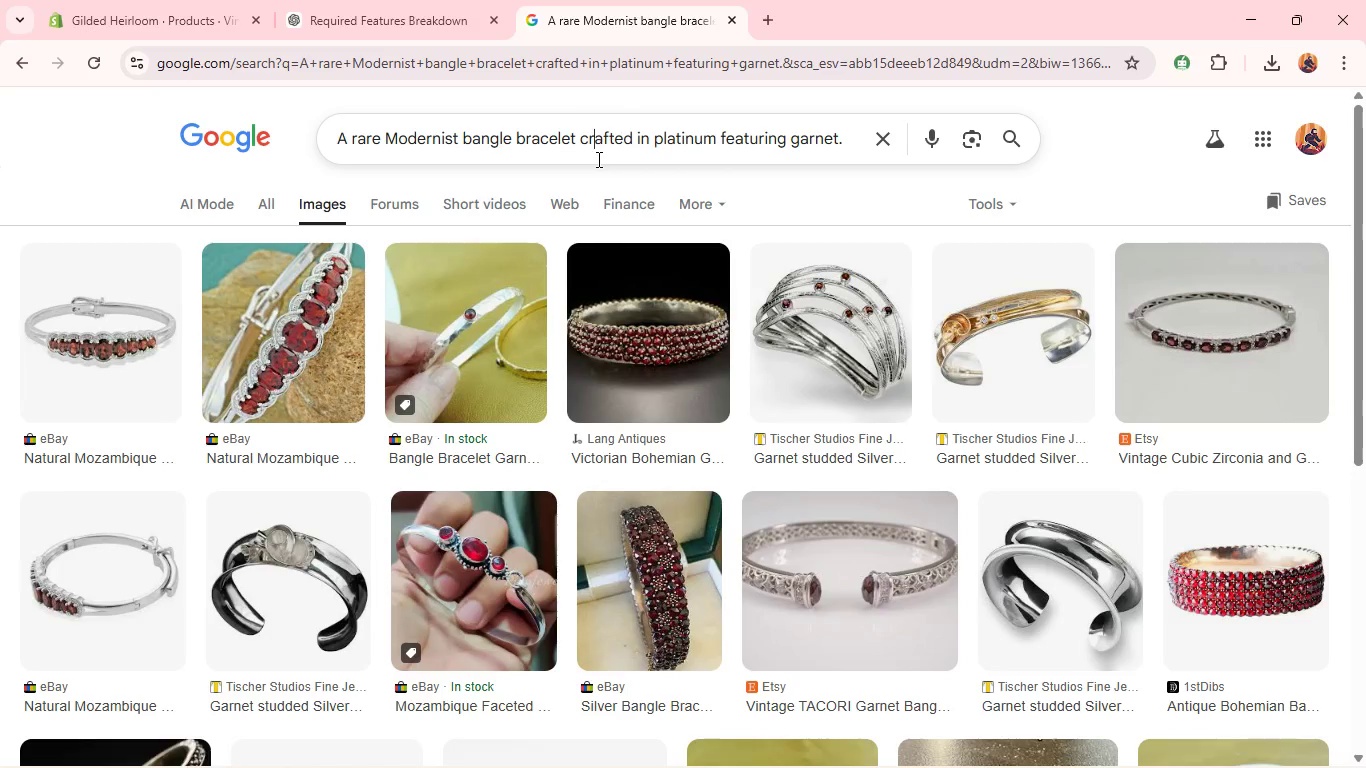 
left_click([597, 159])
 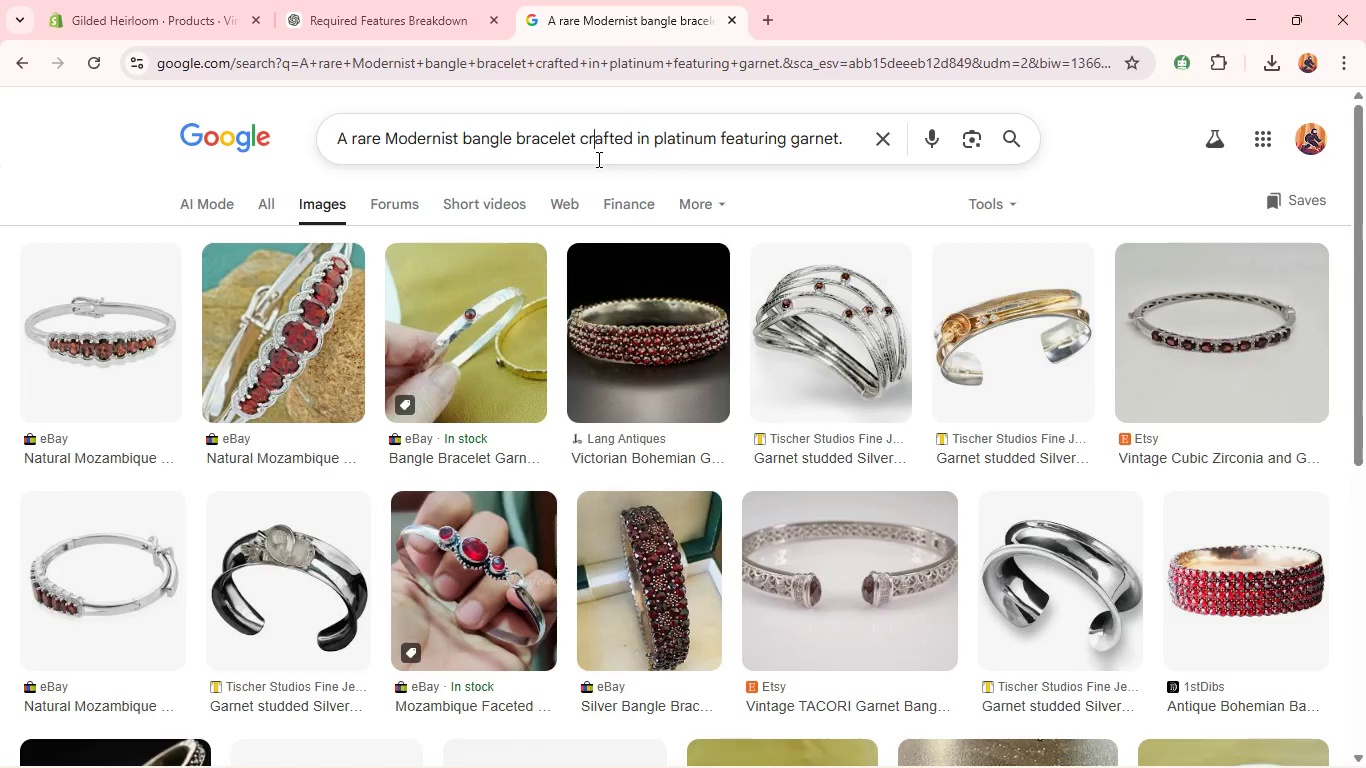 
key(Control+A)
 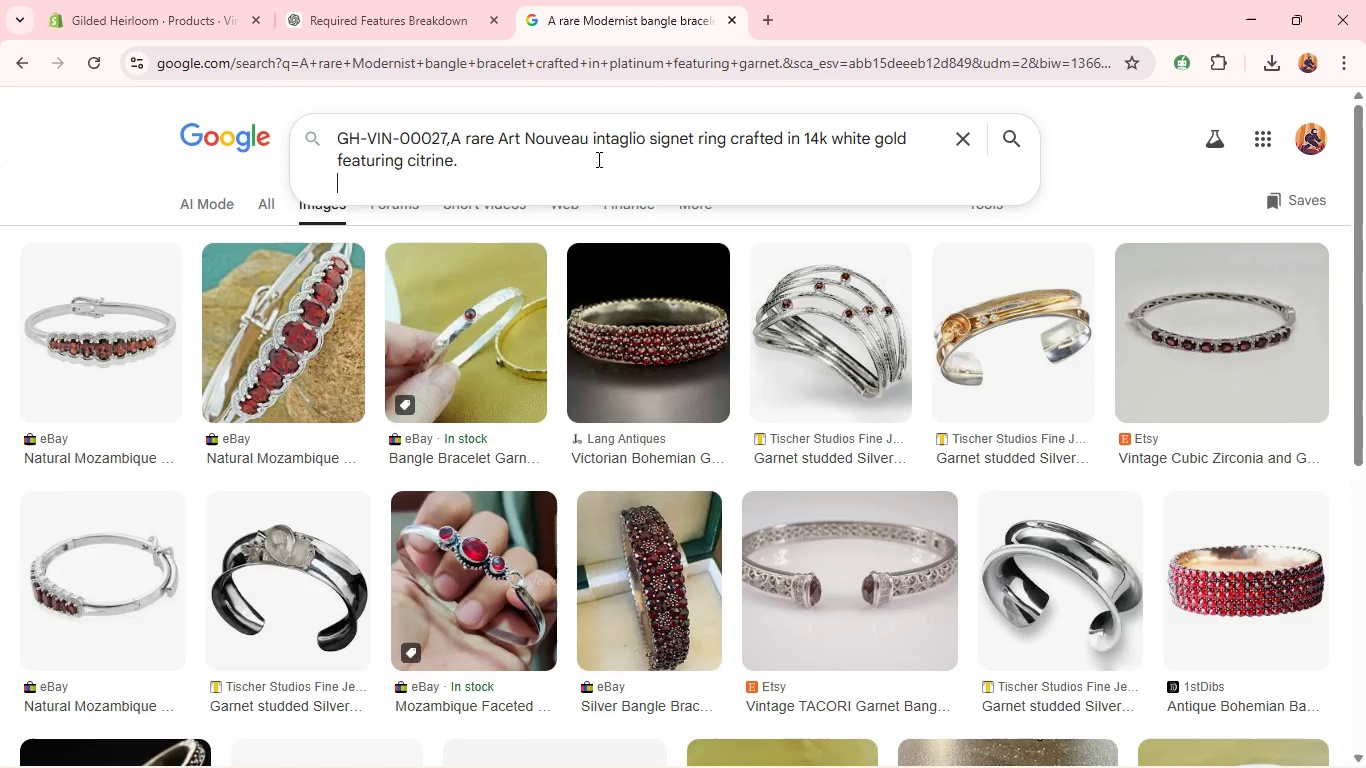 
key(Control+V)
 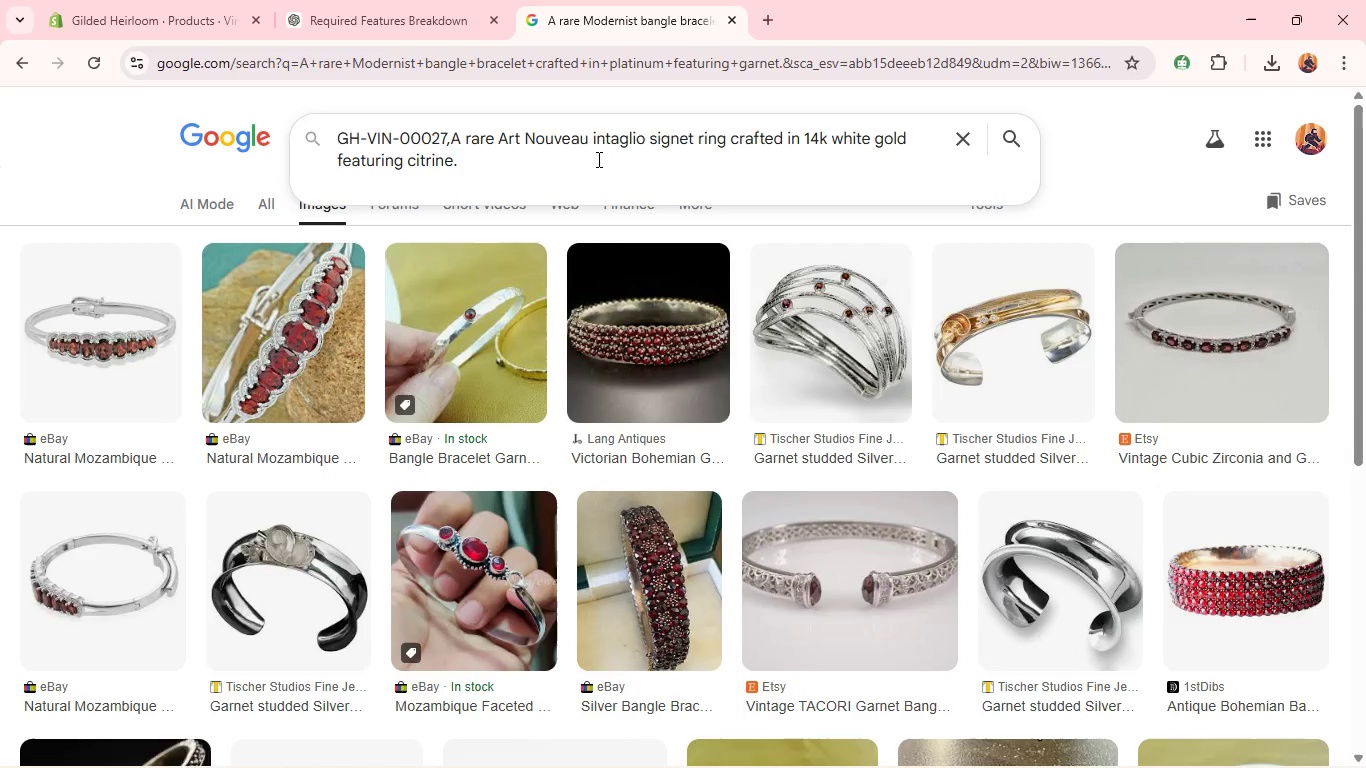 
key(Enter)
 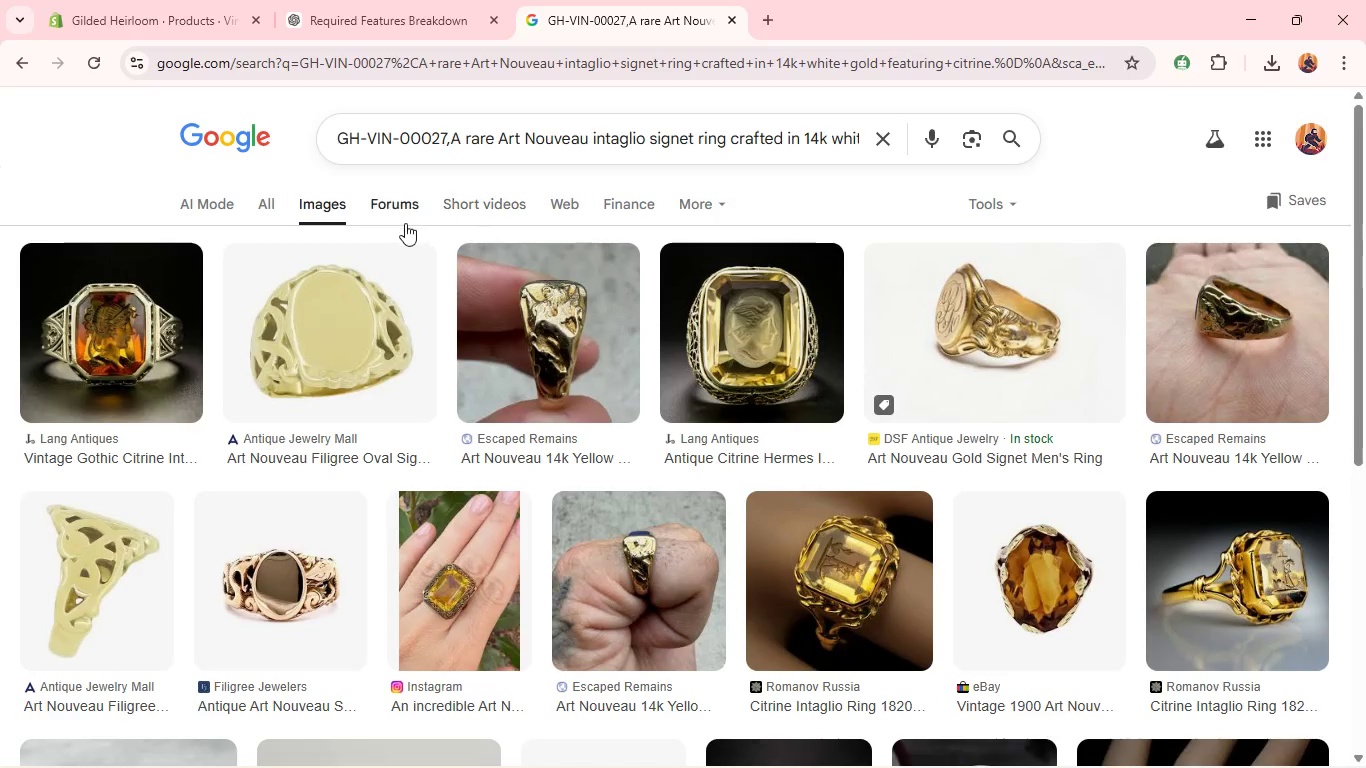 
right_click([277, 523])
 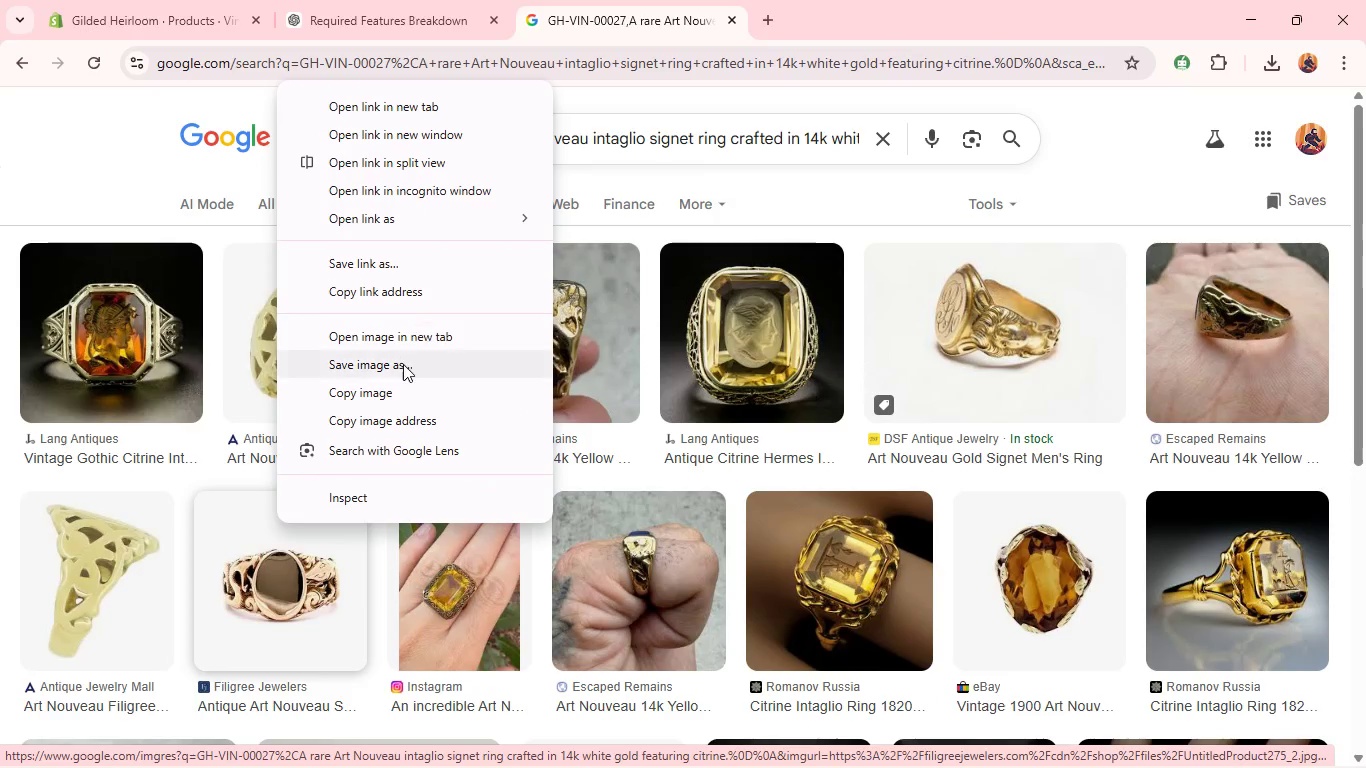 
left_click([402, 368])
 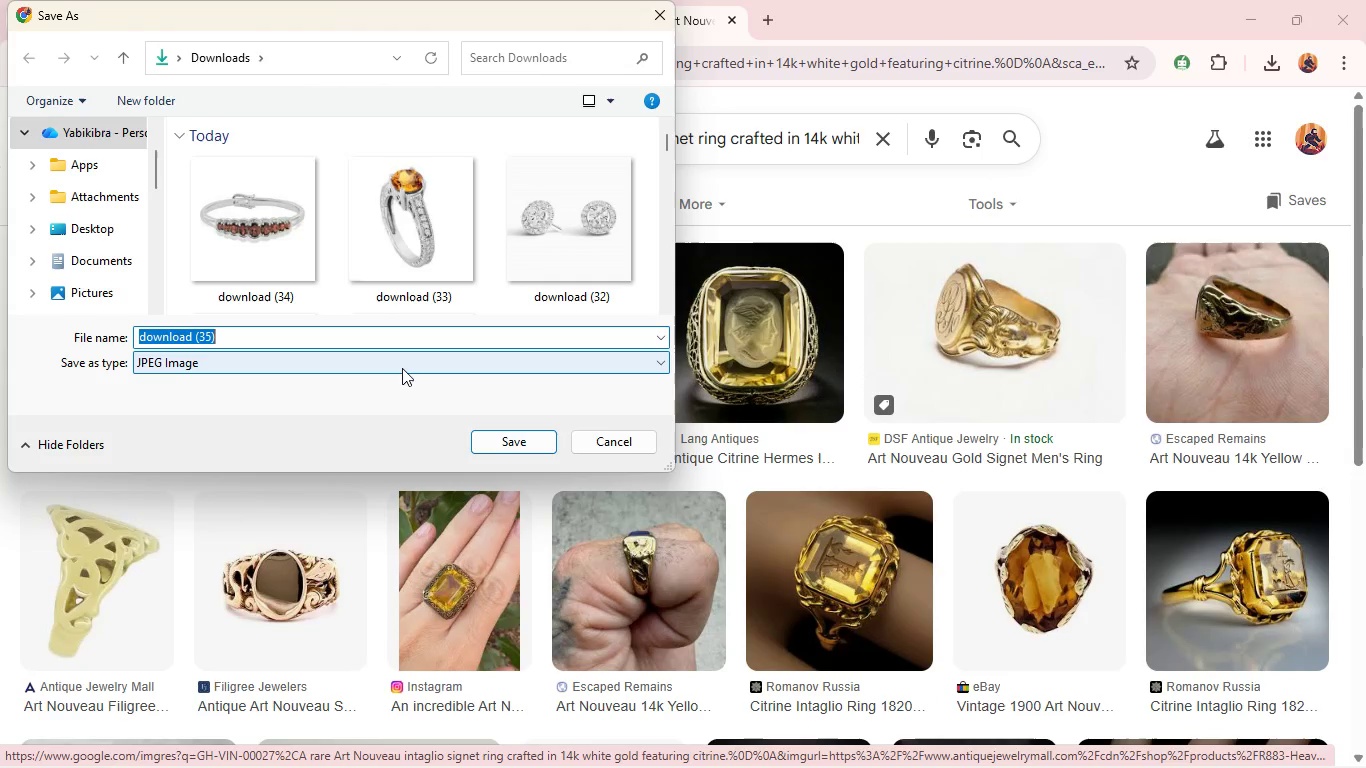 
key(Enter)
 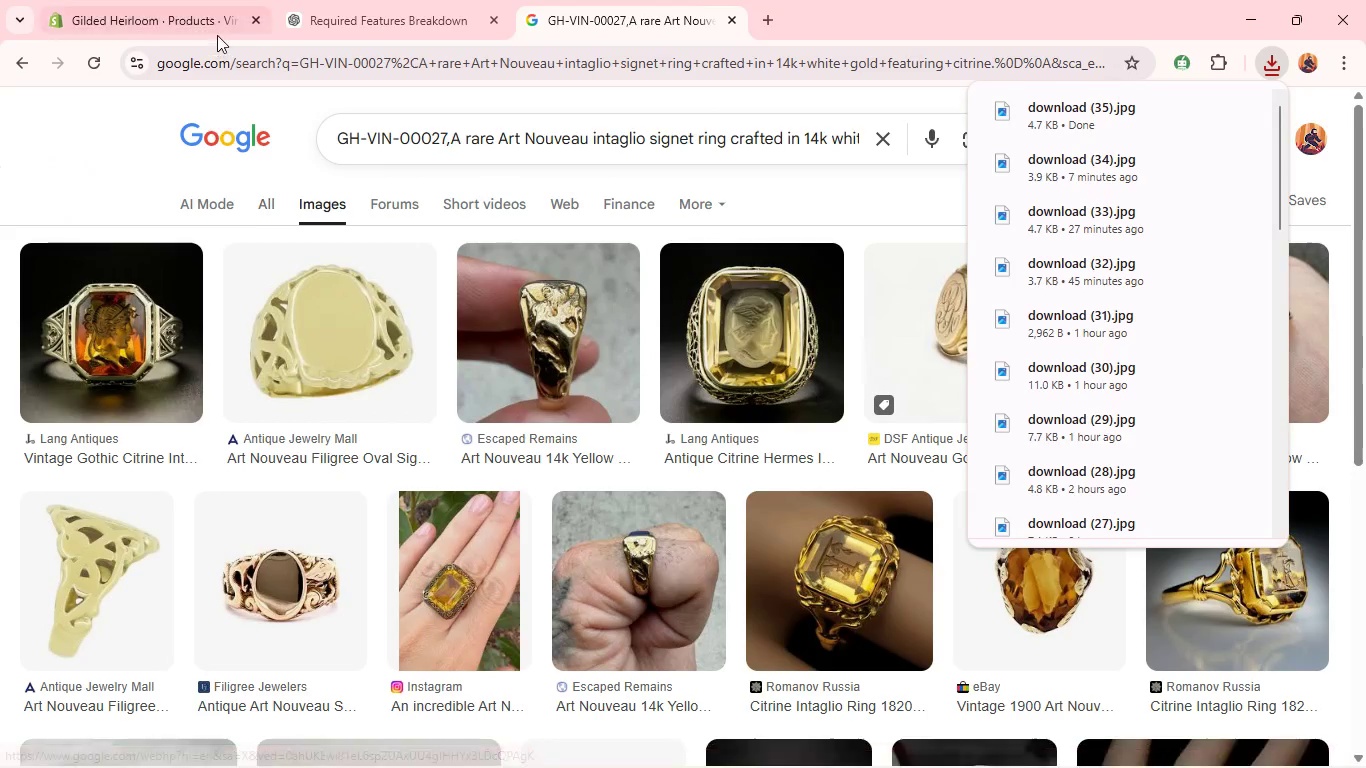 
left_click([217, 33])
 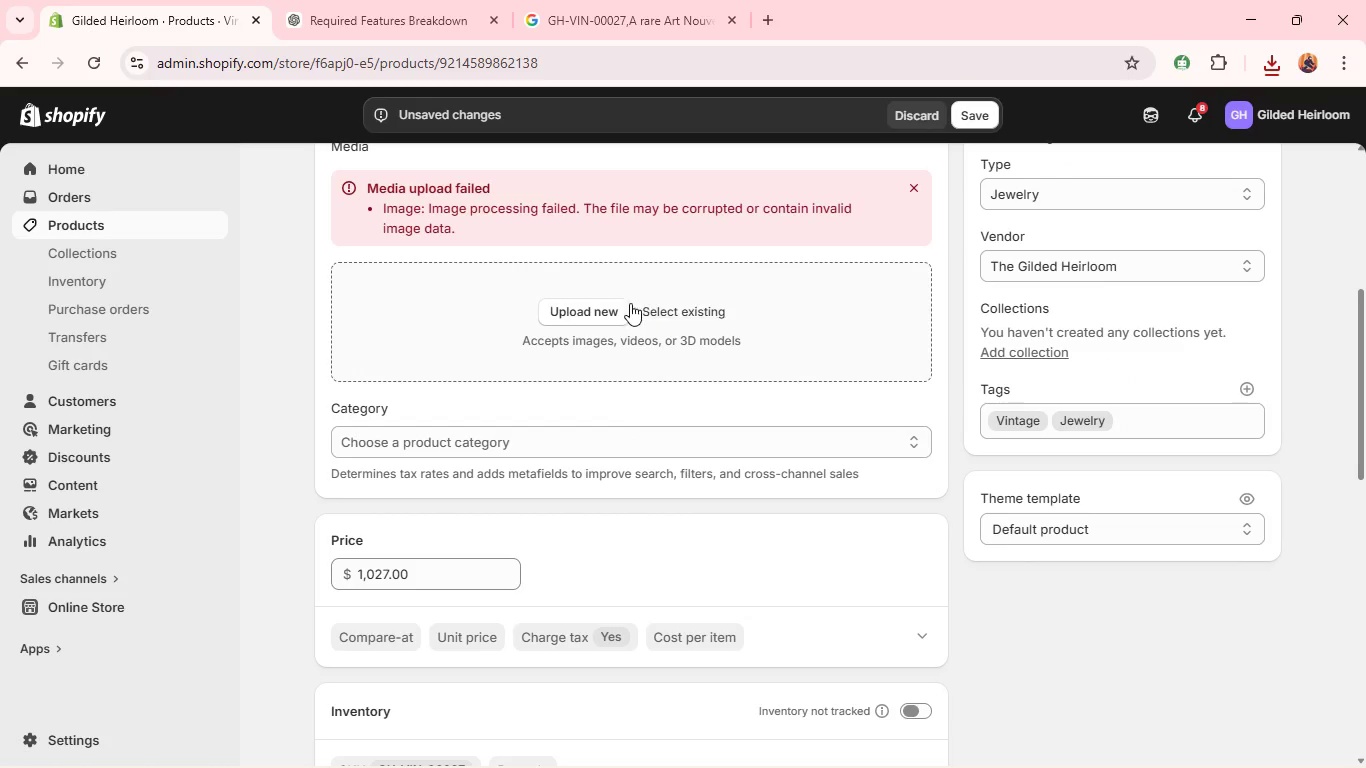 
left_click([604, 309])
 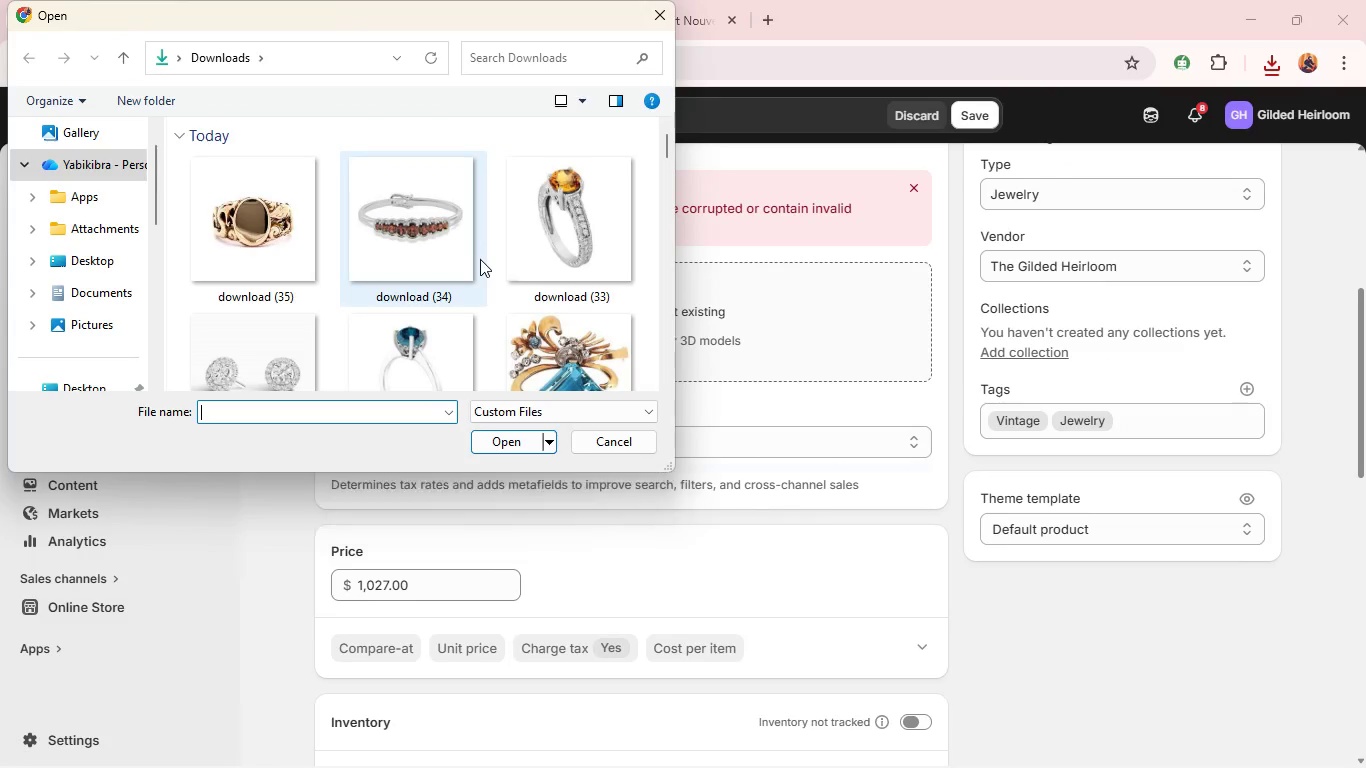 
left_click([262, 218])
 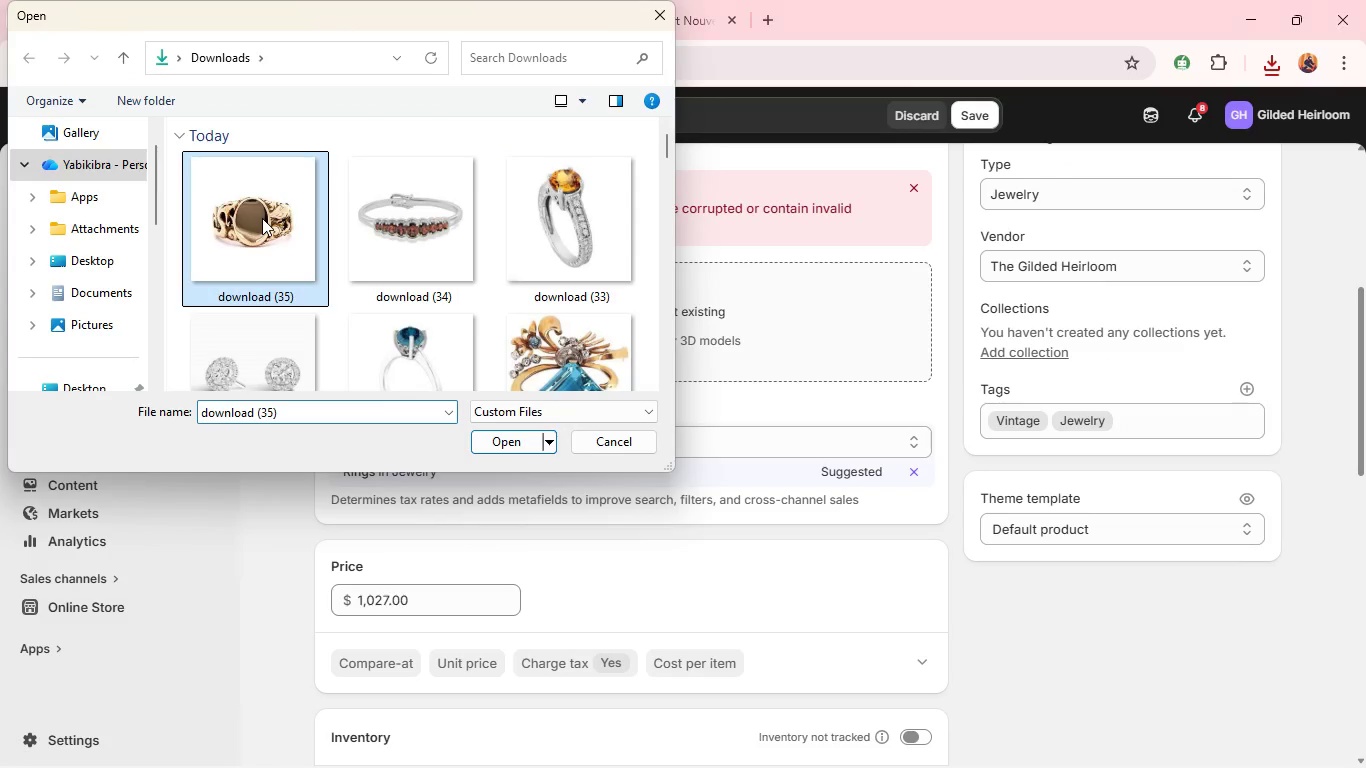 
key(Enter)
 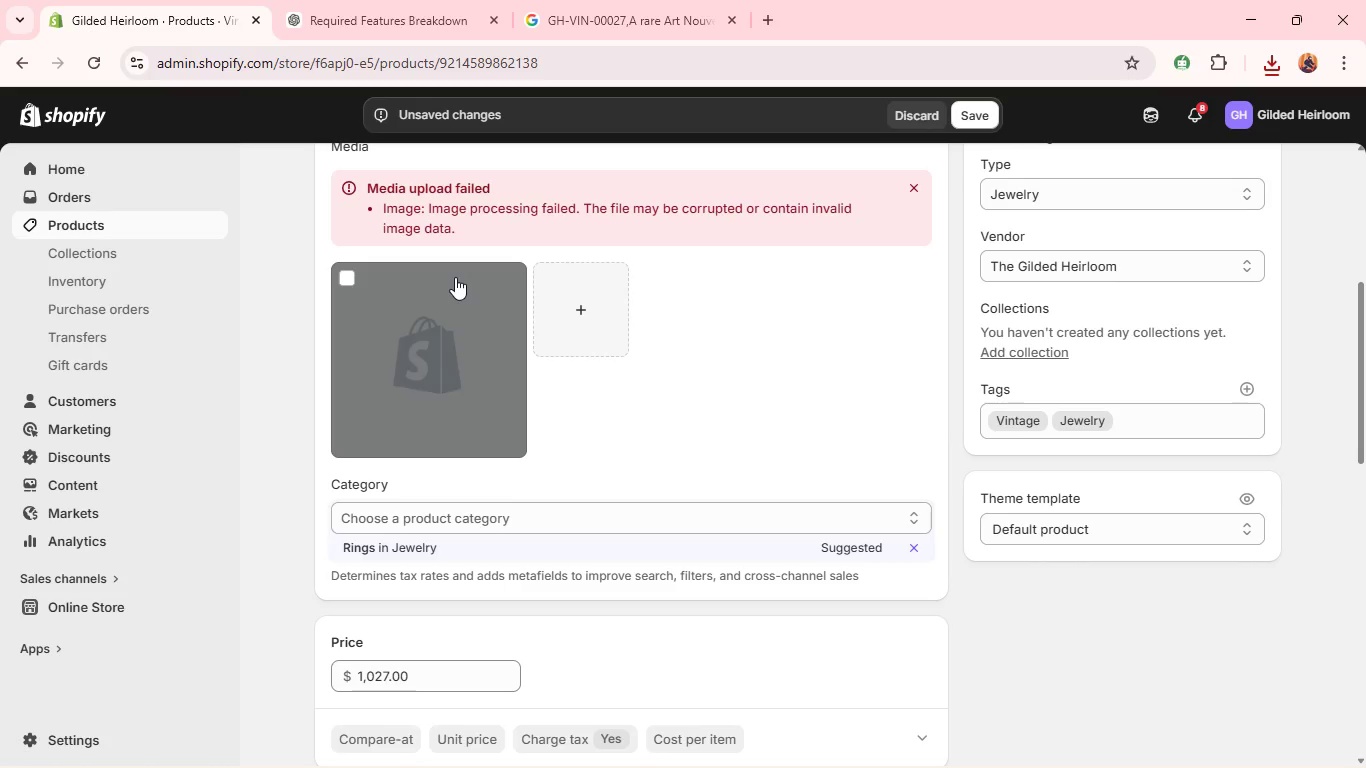 
wait(9.83)
 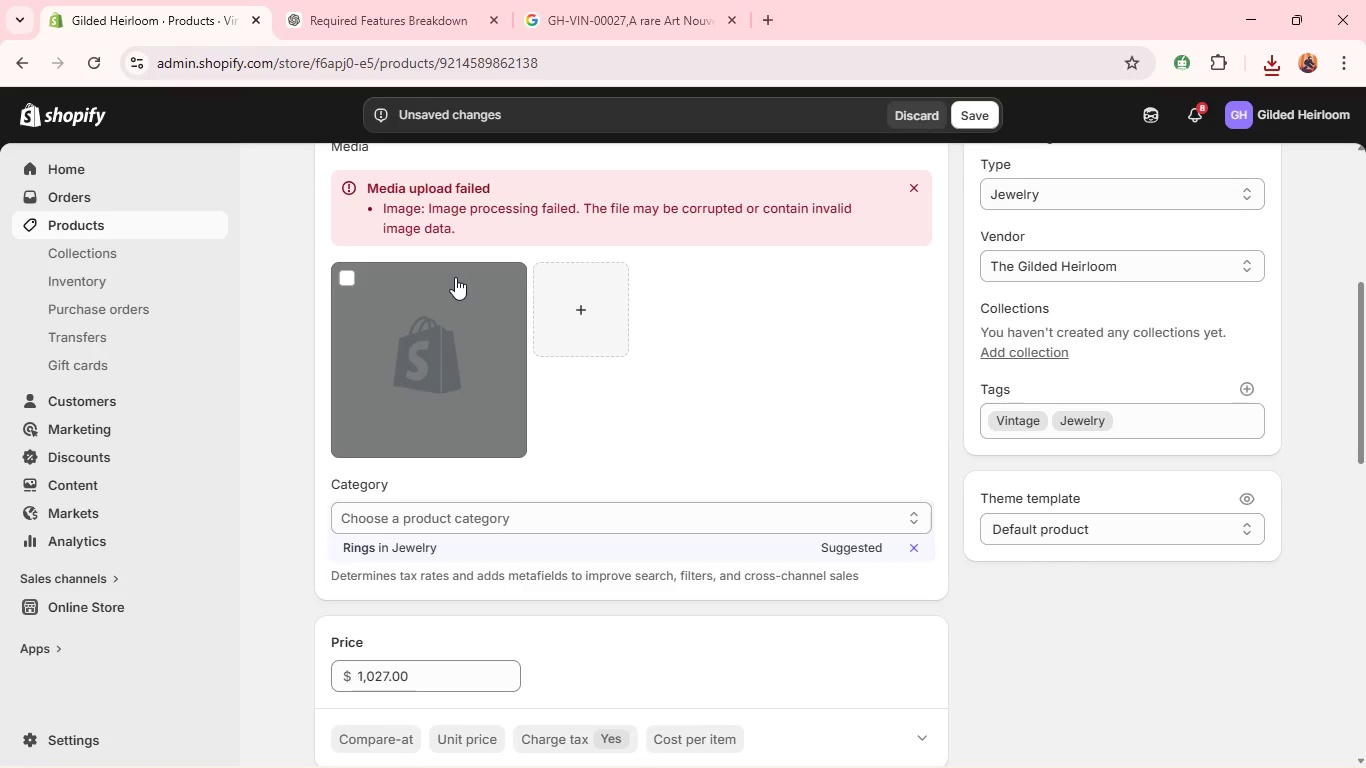 
left_click([455, 277])
 